 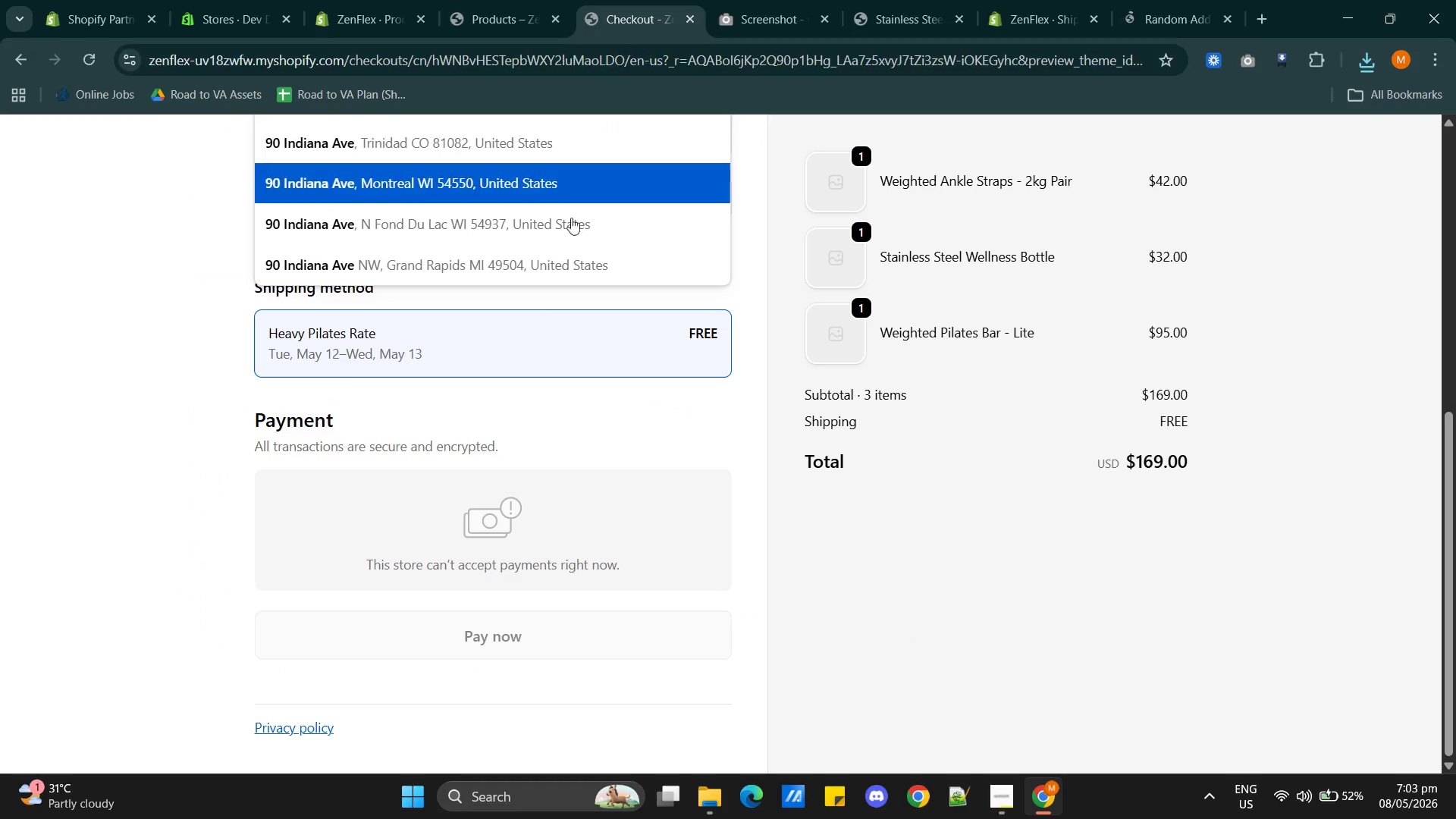 
scroll: coordinate [692, 441], scroll_direction: up, amount: 2.0
 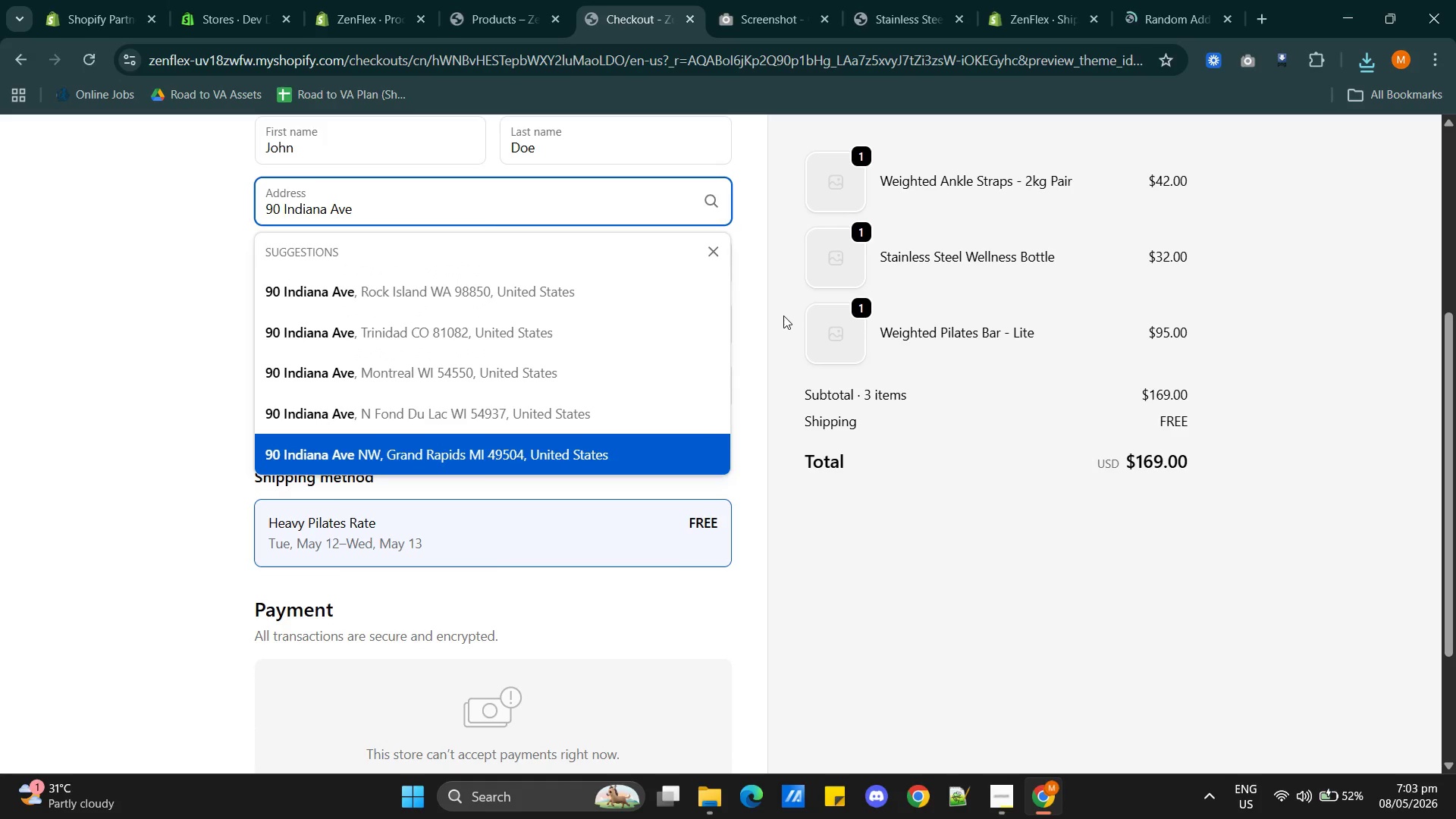 
left_click([773, 313])
 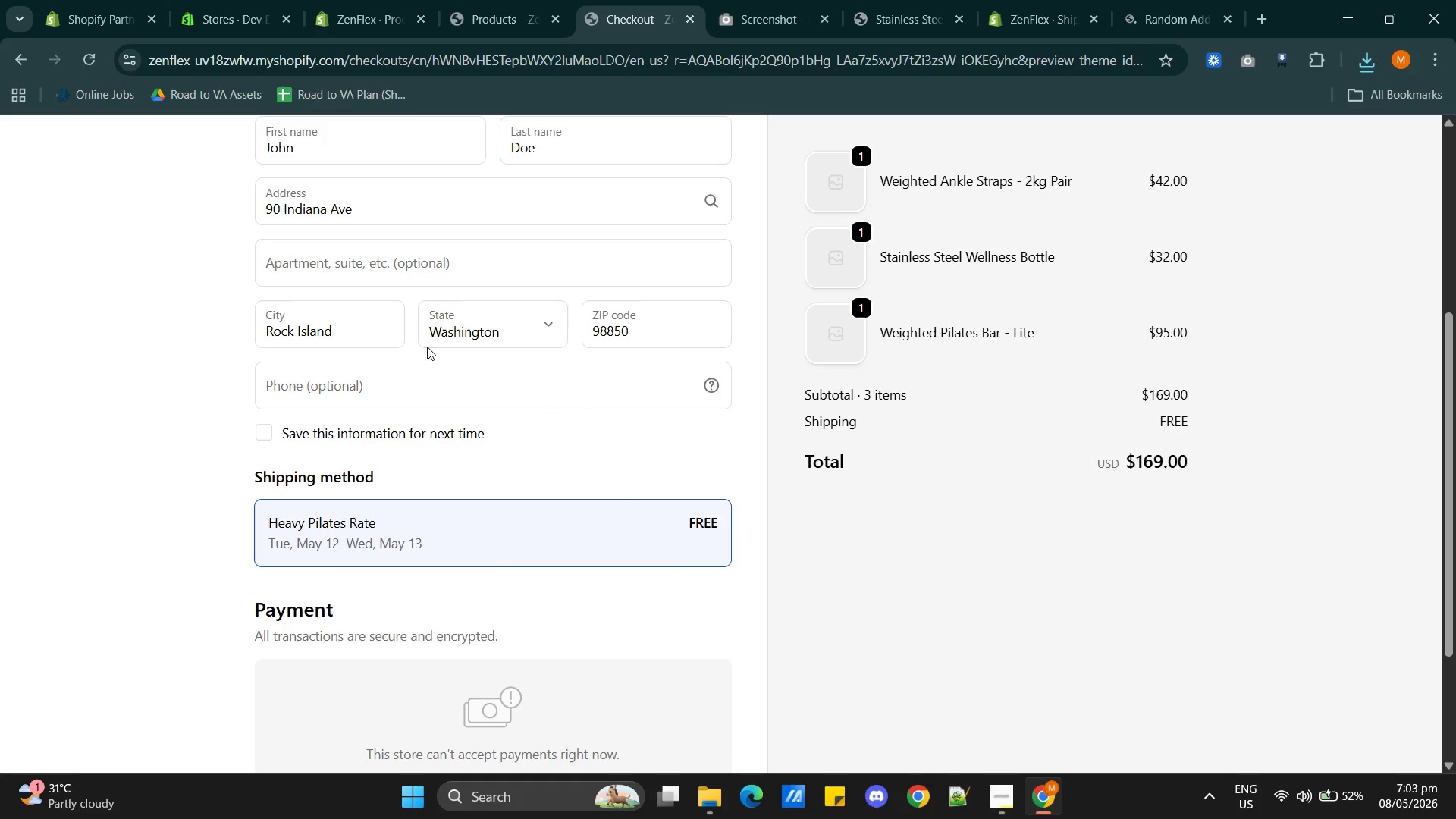 
scroll: coordinate [424, 453], scroll_direction: up, amount: 2.0
 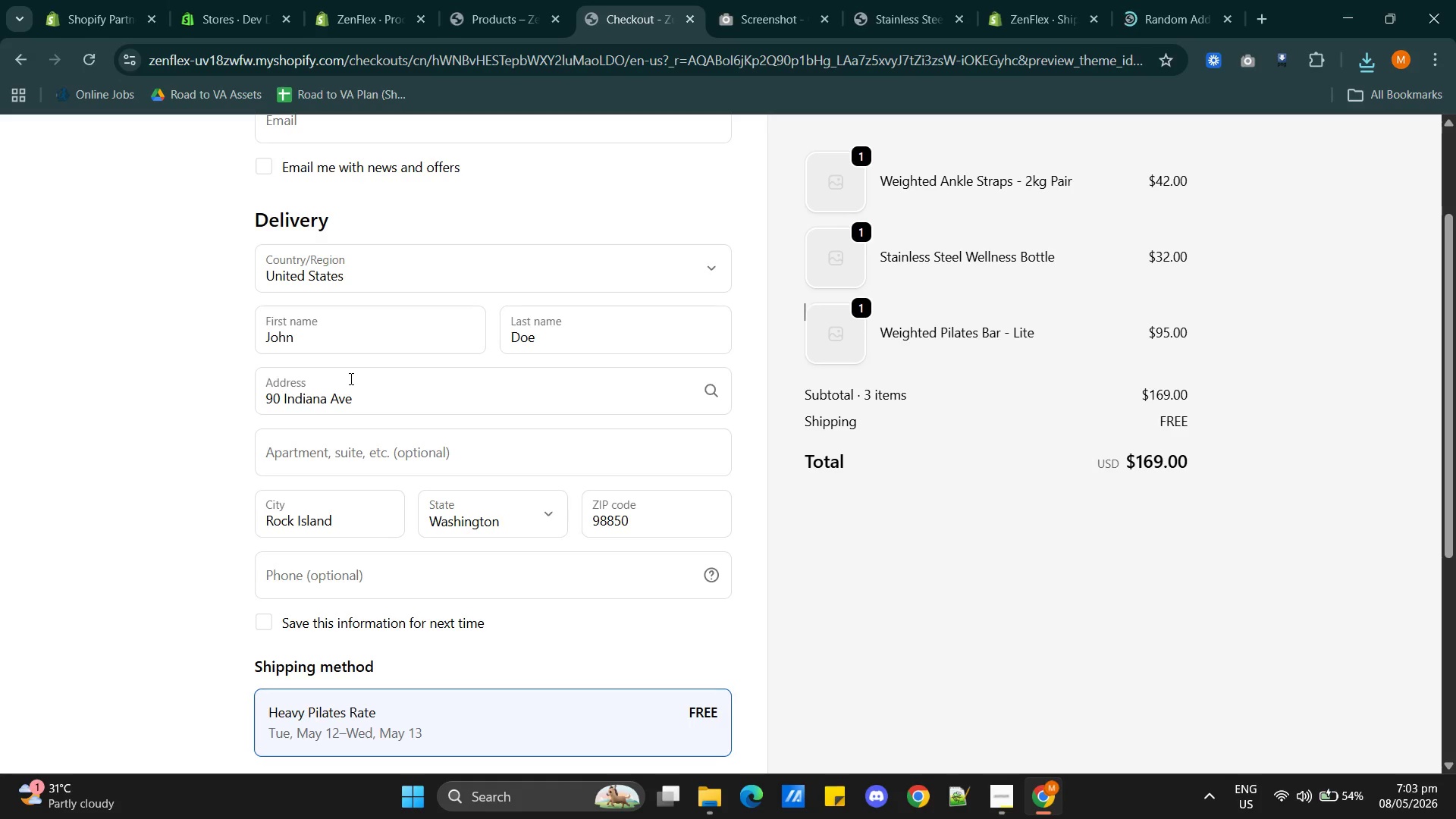 
wait(14.12)
 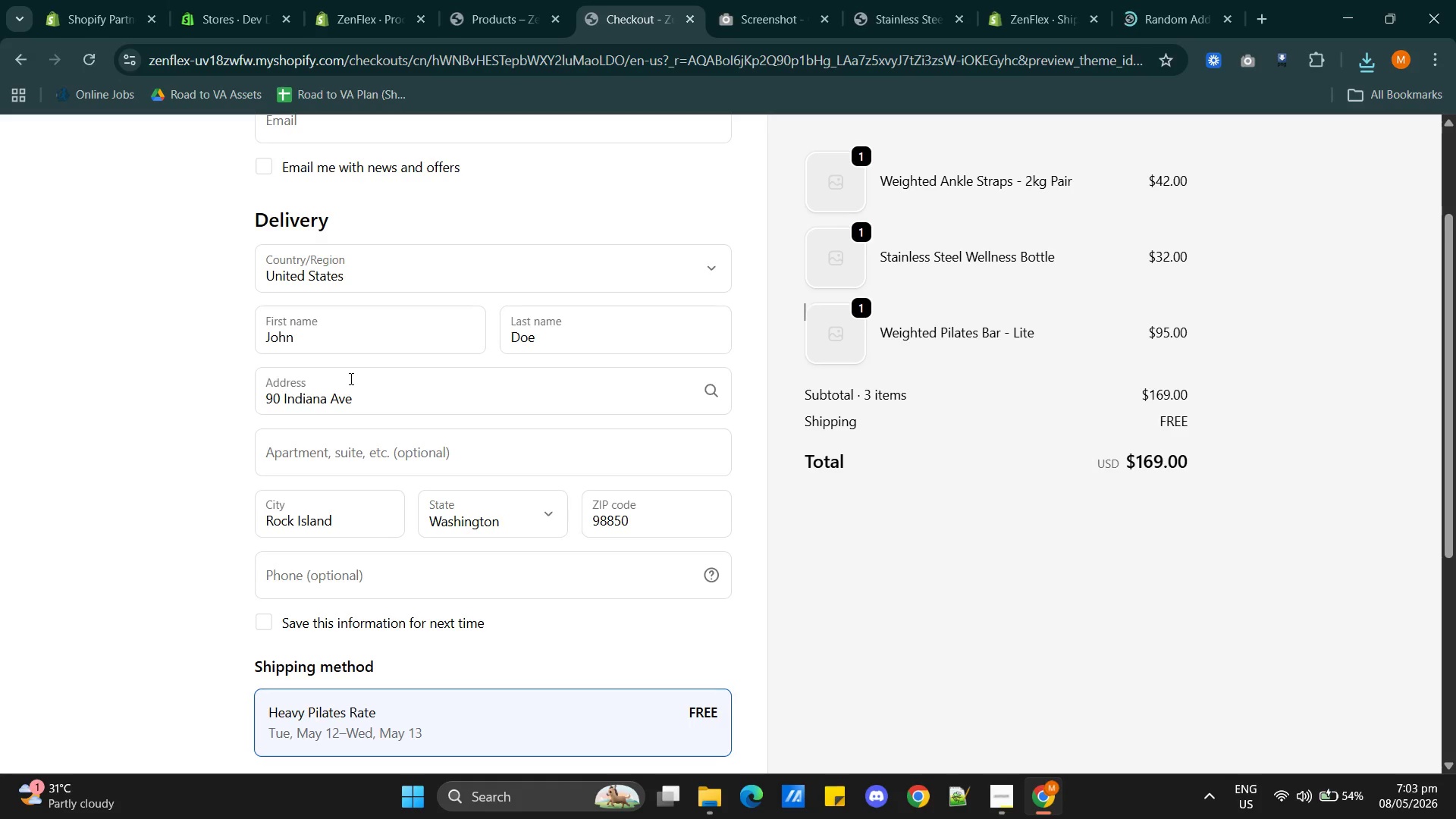 
double_click([626, 525])
 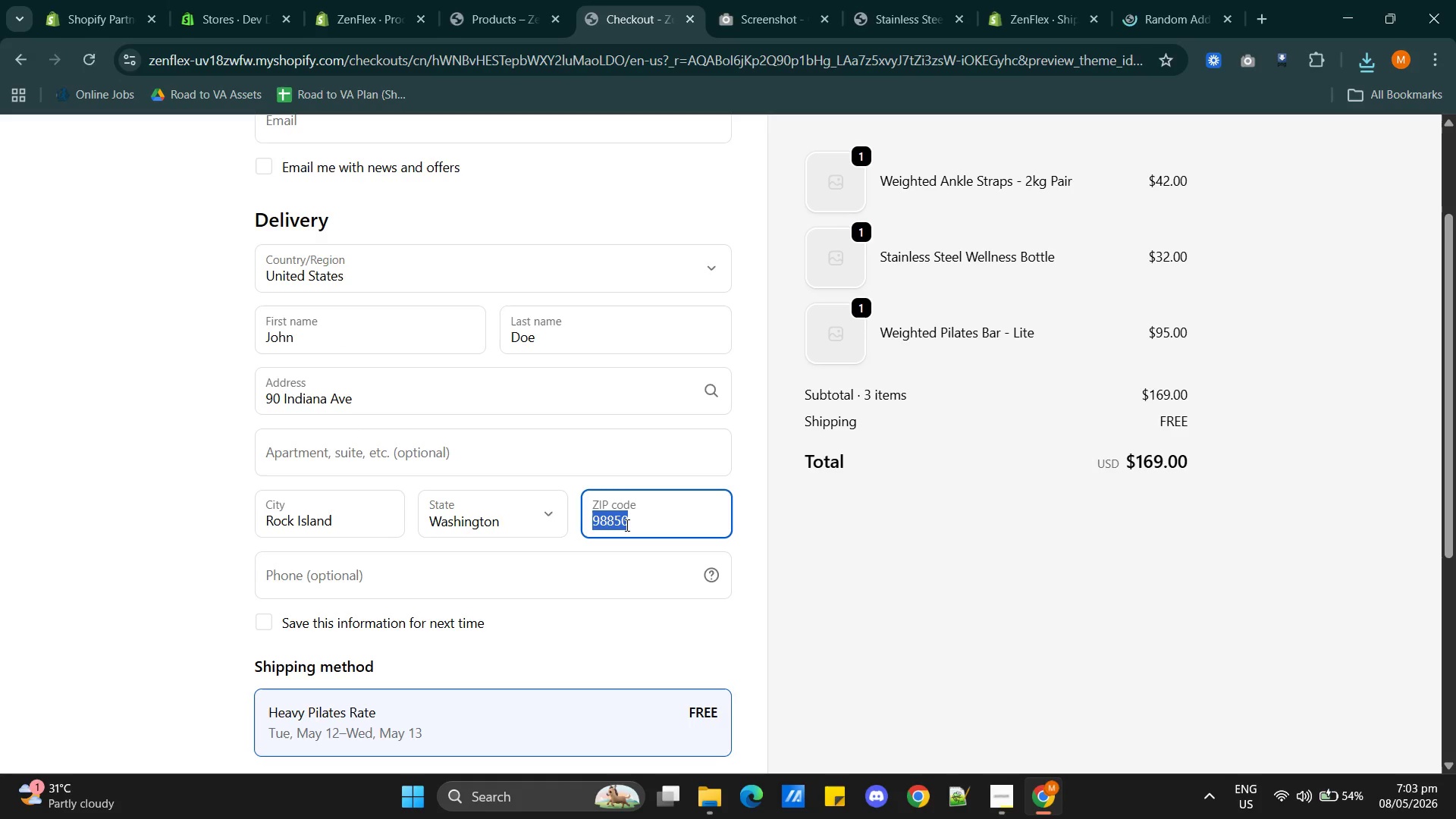 
triple_click([626, 525])
 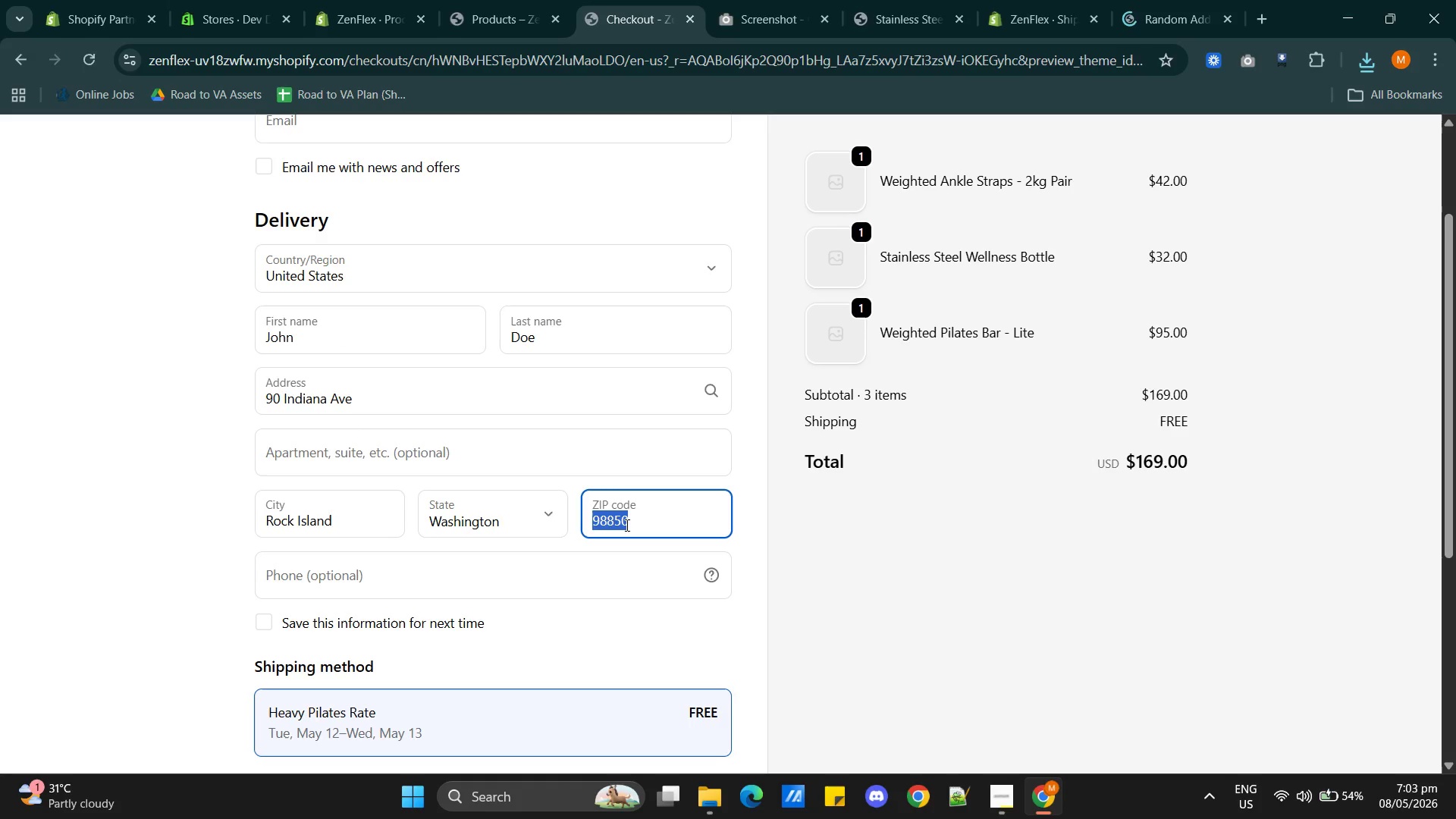 
key(Control+V)
 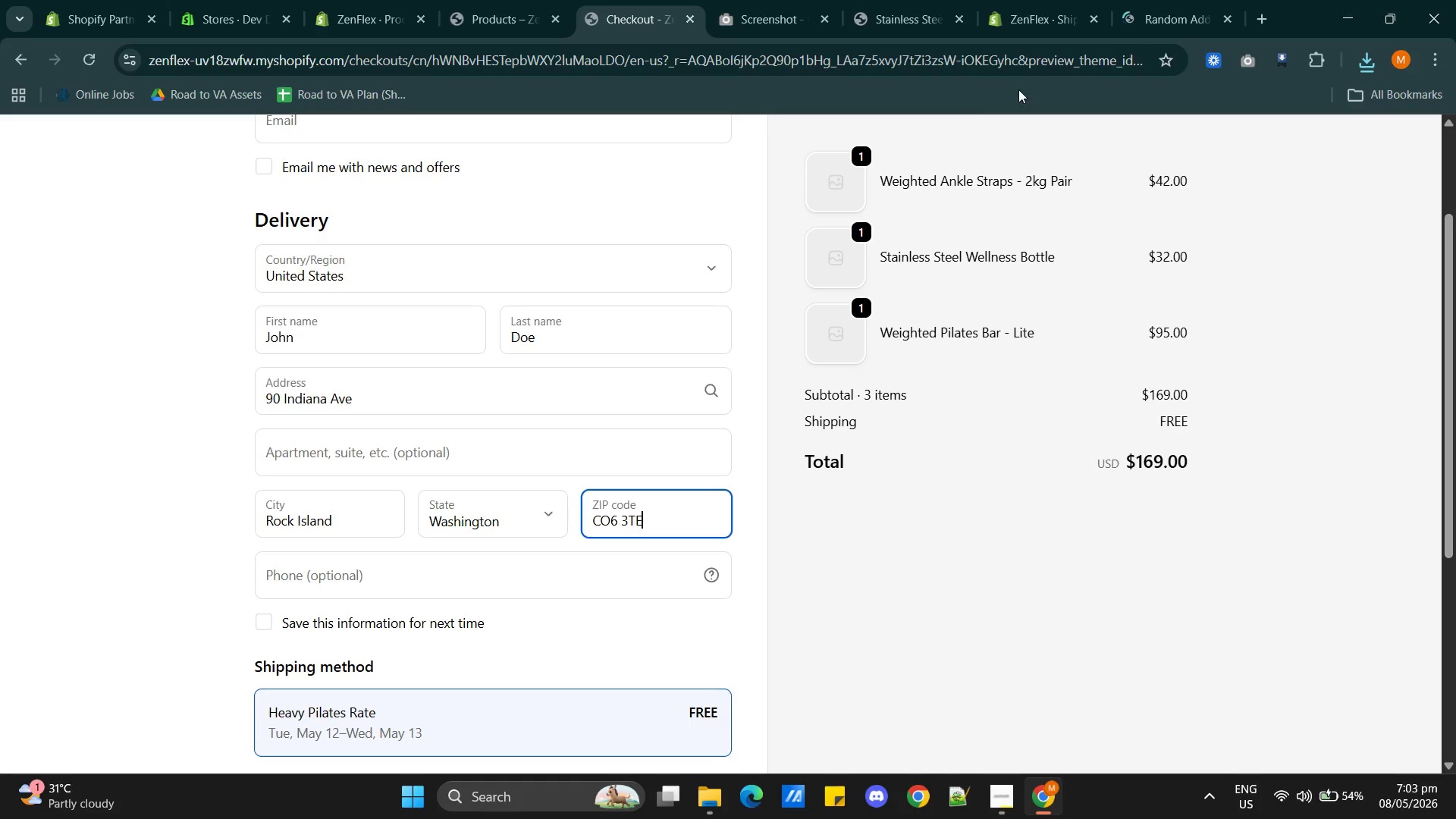 
left_click([1150, 0])
 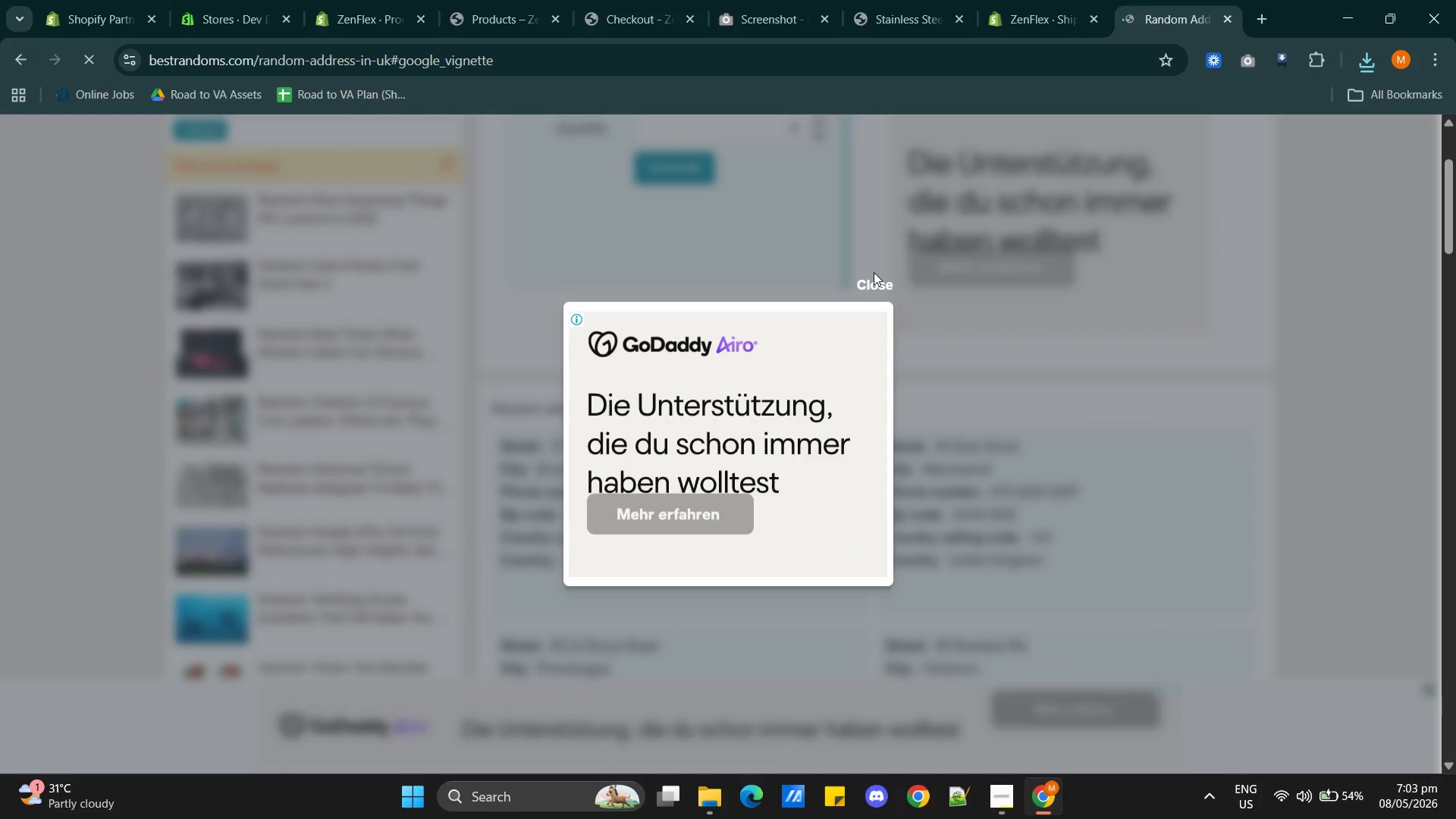 
left_click([874, 277])
 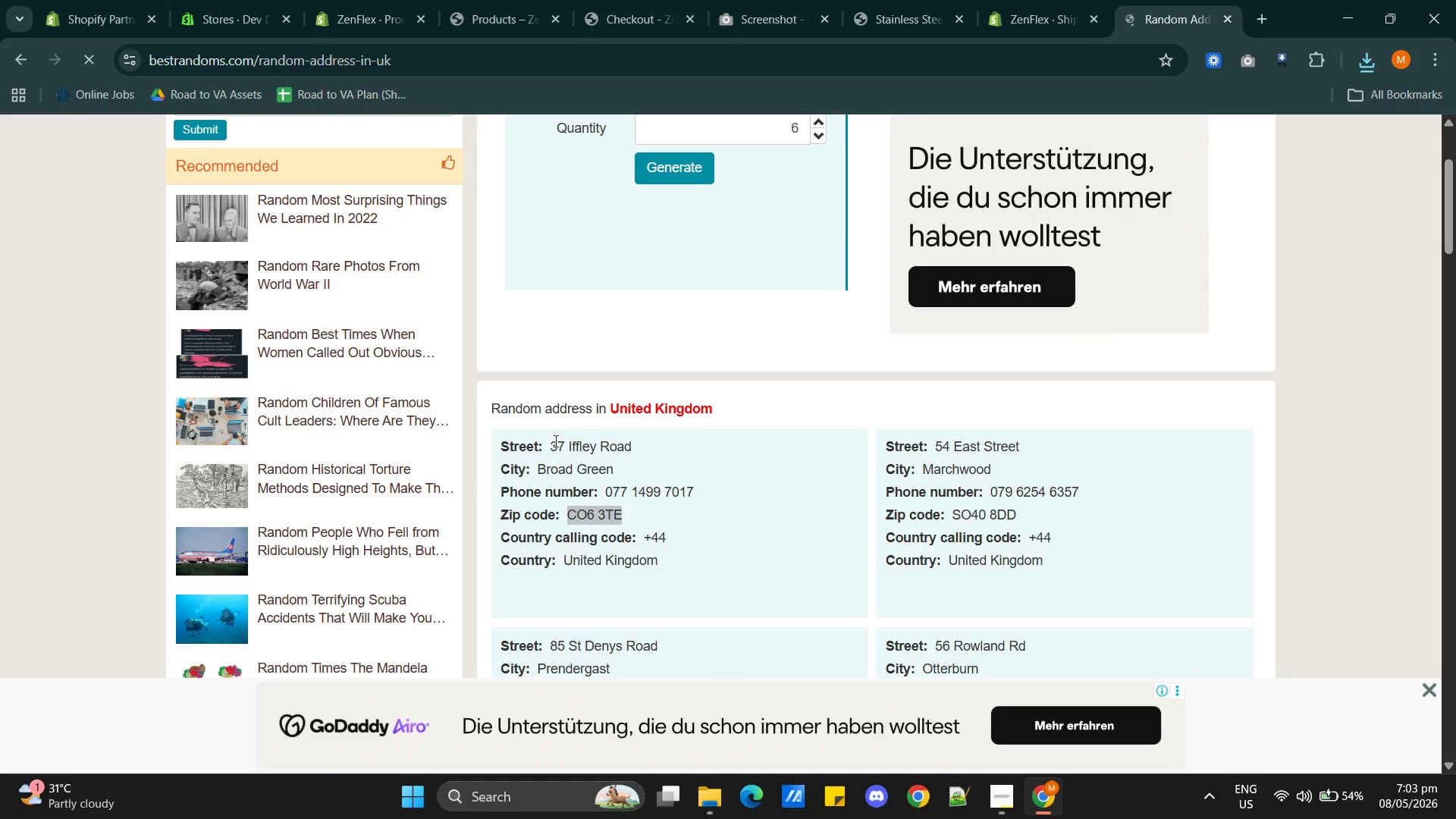 
left_click_drag(start_coordinate=[548, 444], to_coordinate=[642, 453])
 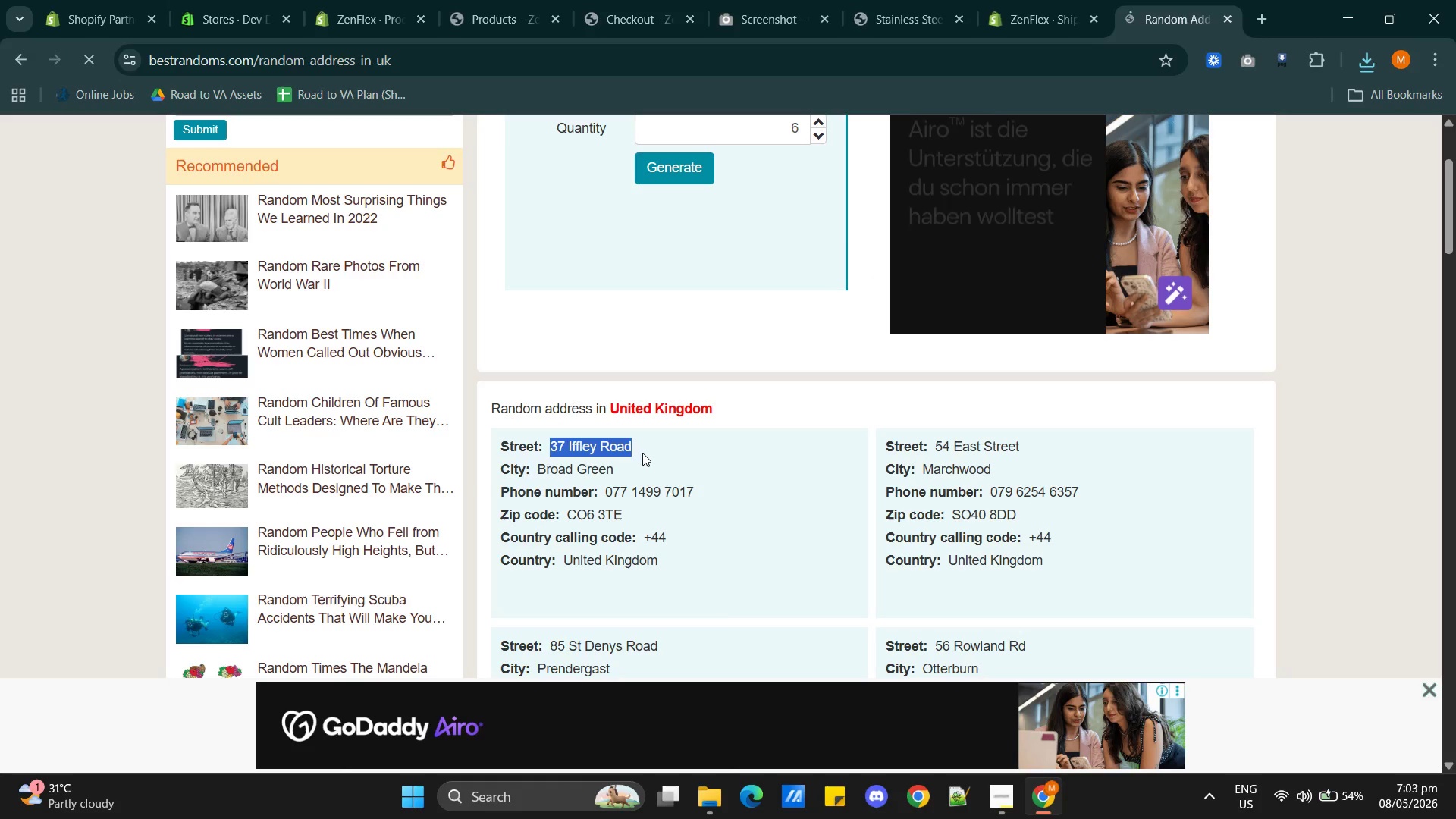 
key(Control+C)
 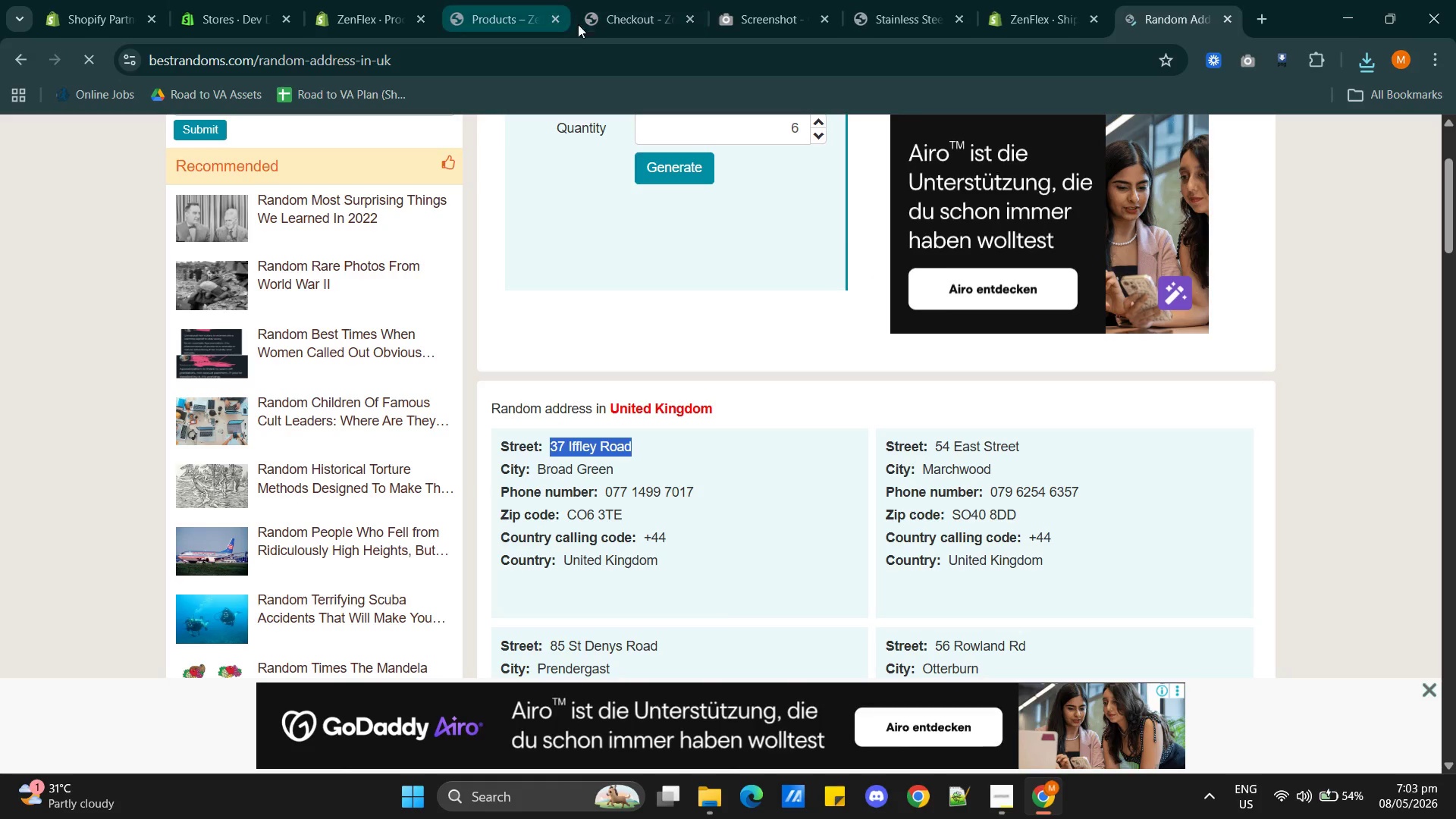 
left_click([607, 24])
 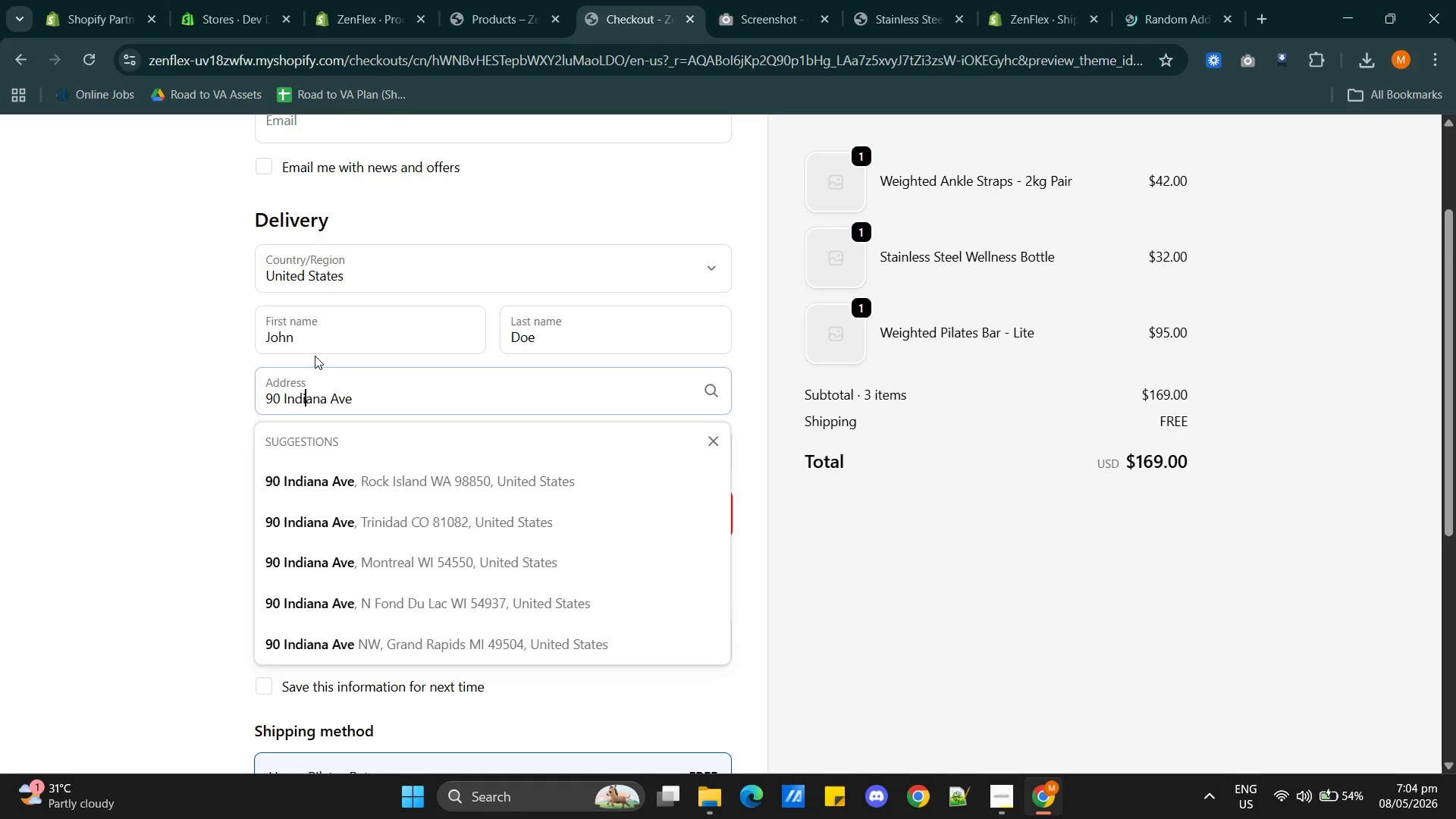 
double_click([331, 386])
 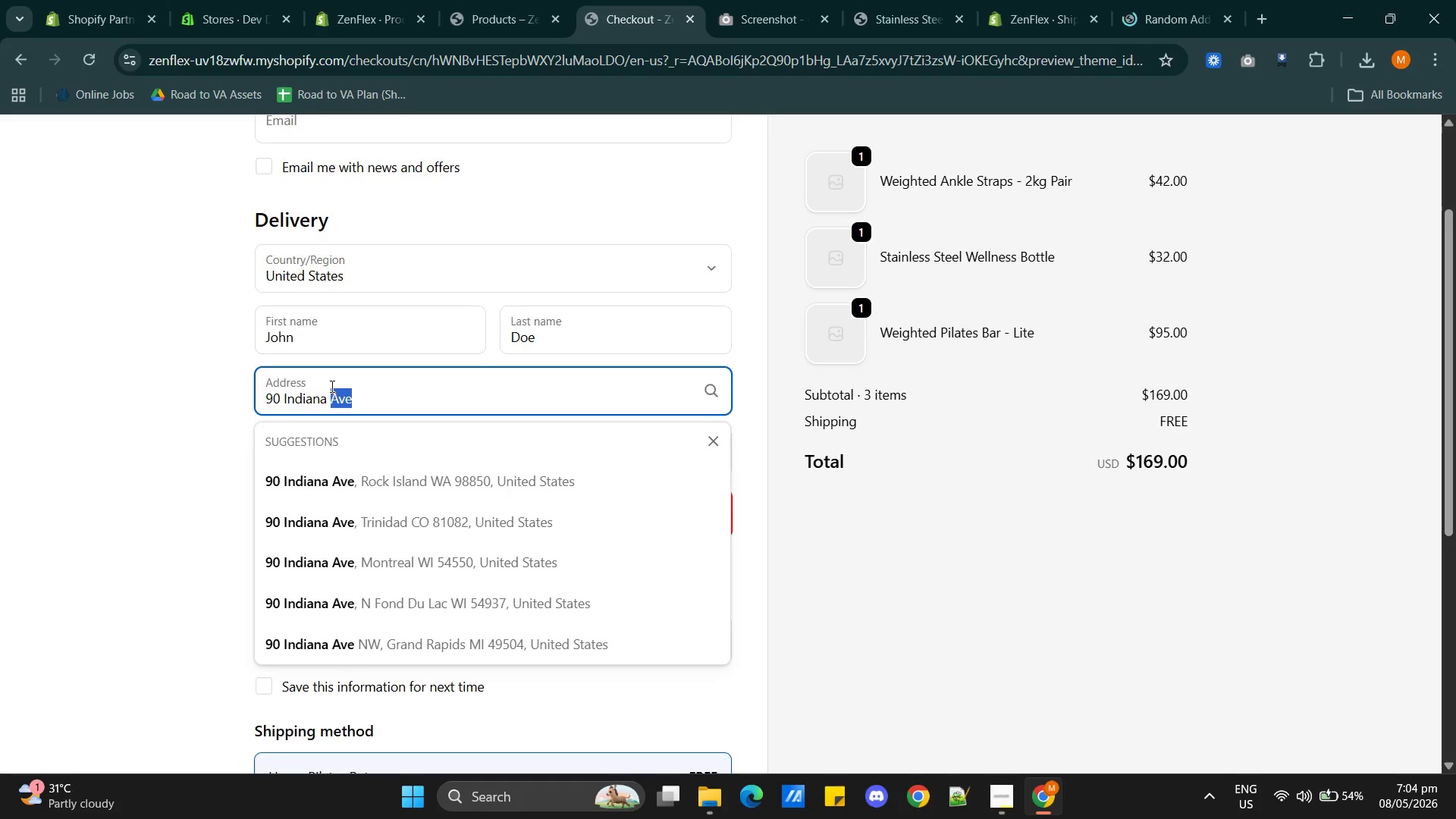 
triple_click([331, 386])
 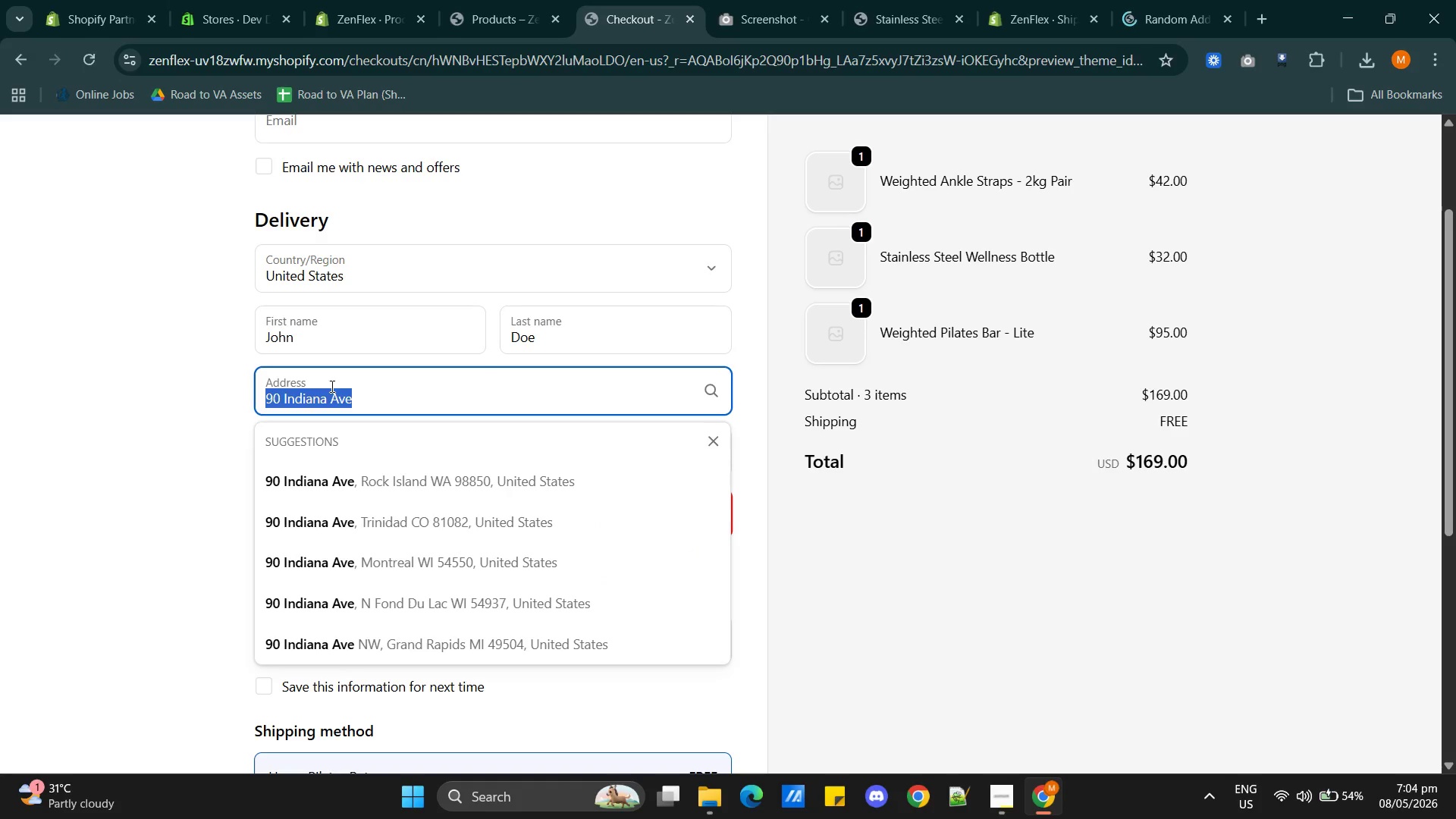 
key(Control+V)
 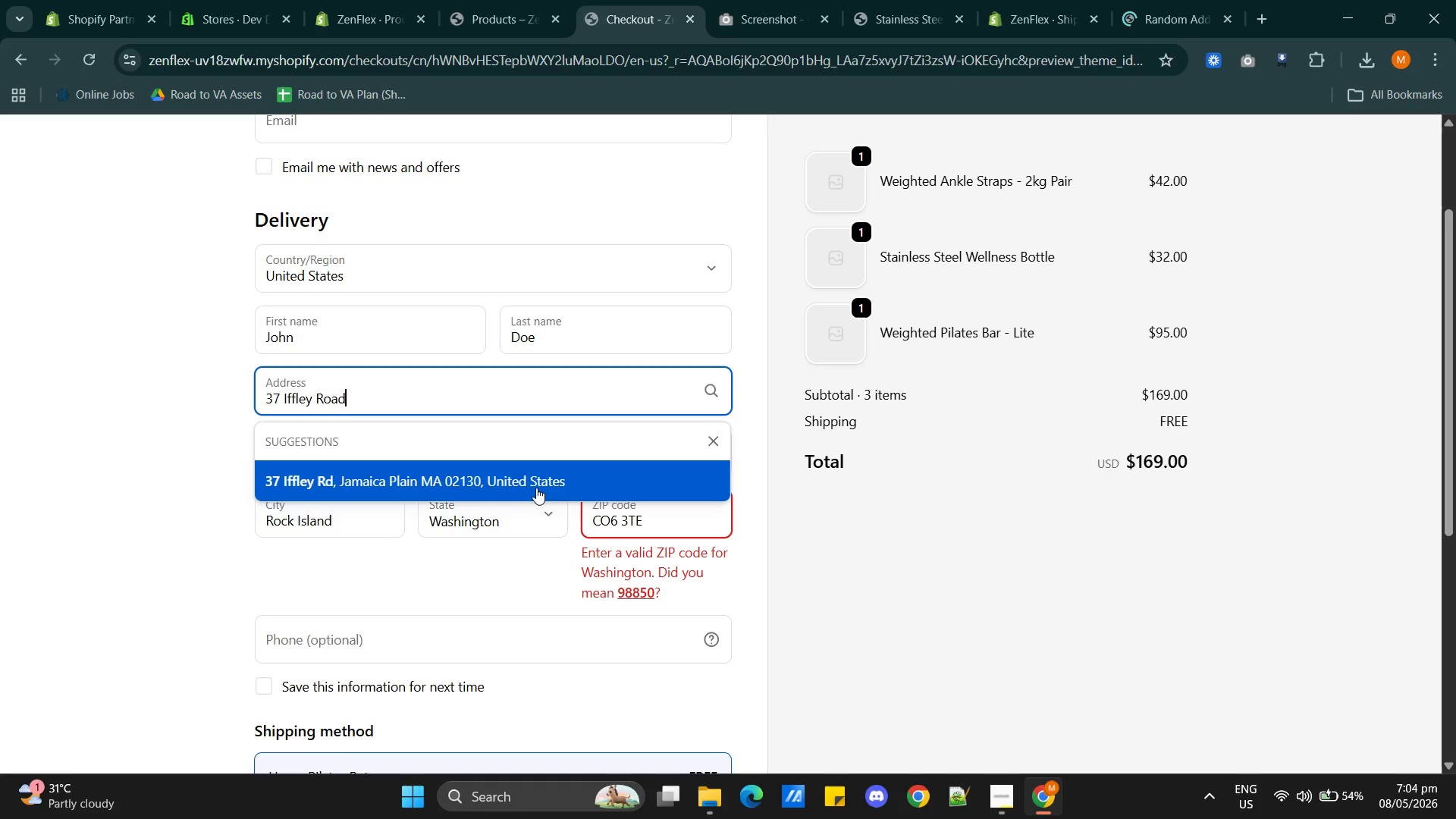 
left_click([810, 538])
 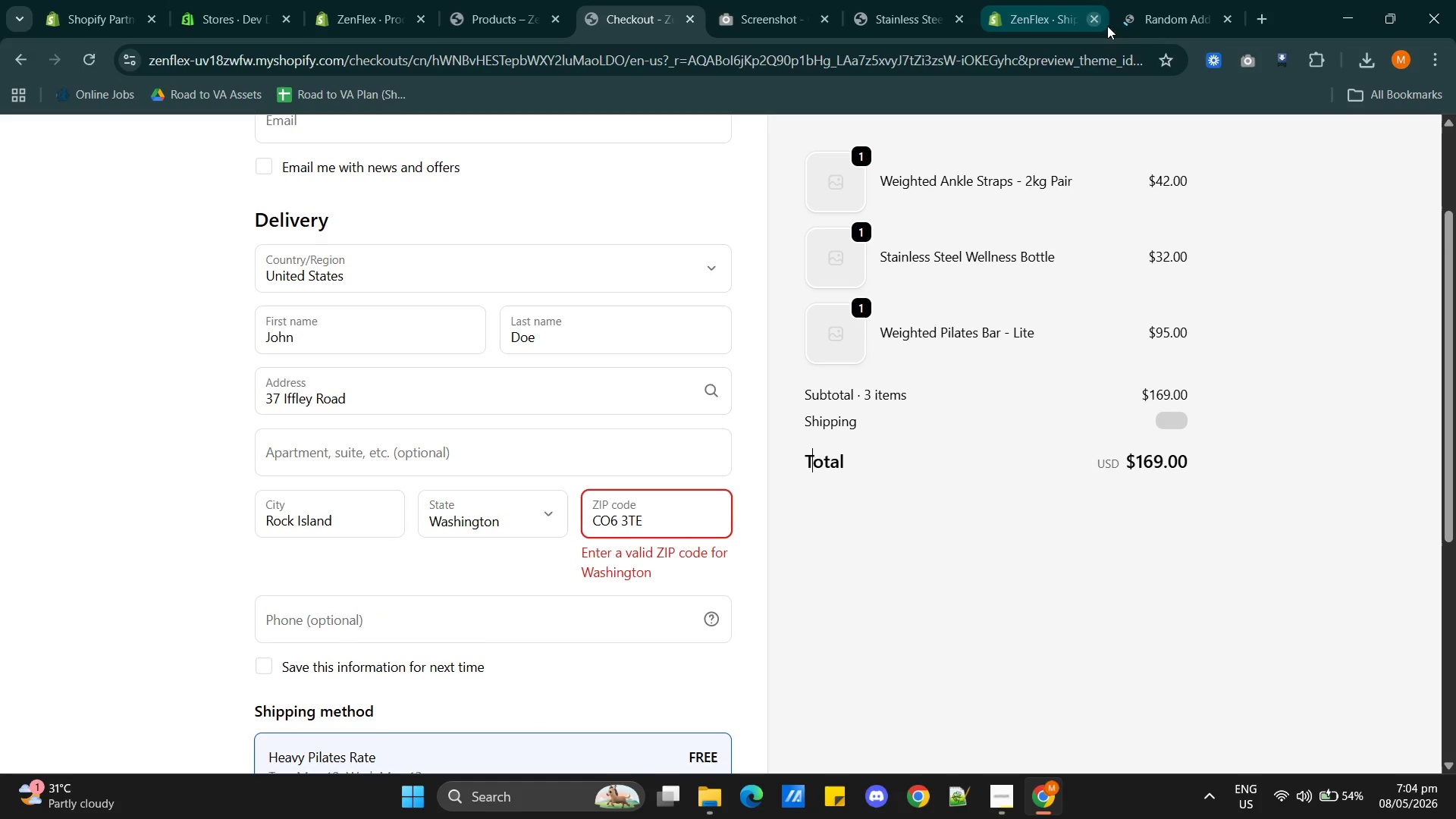 
left_click([1159, 17])
 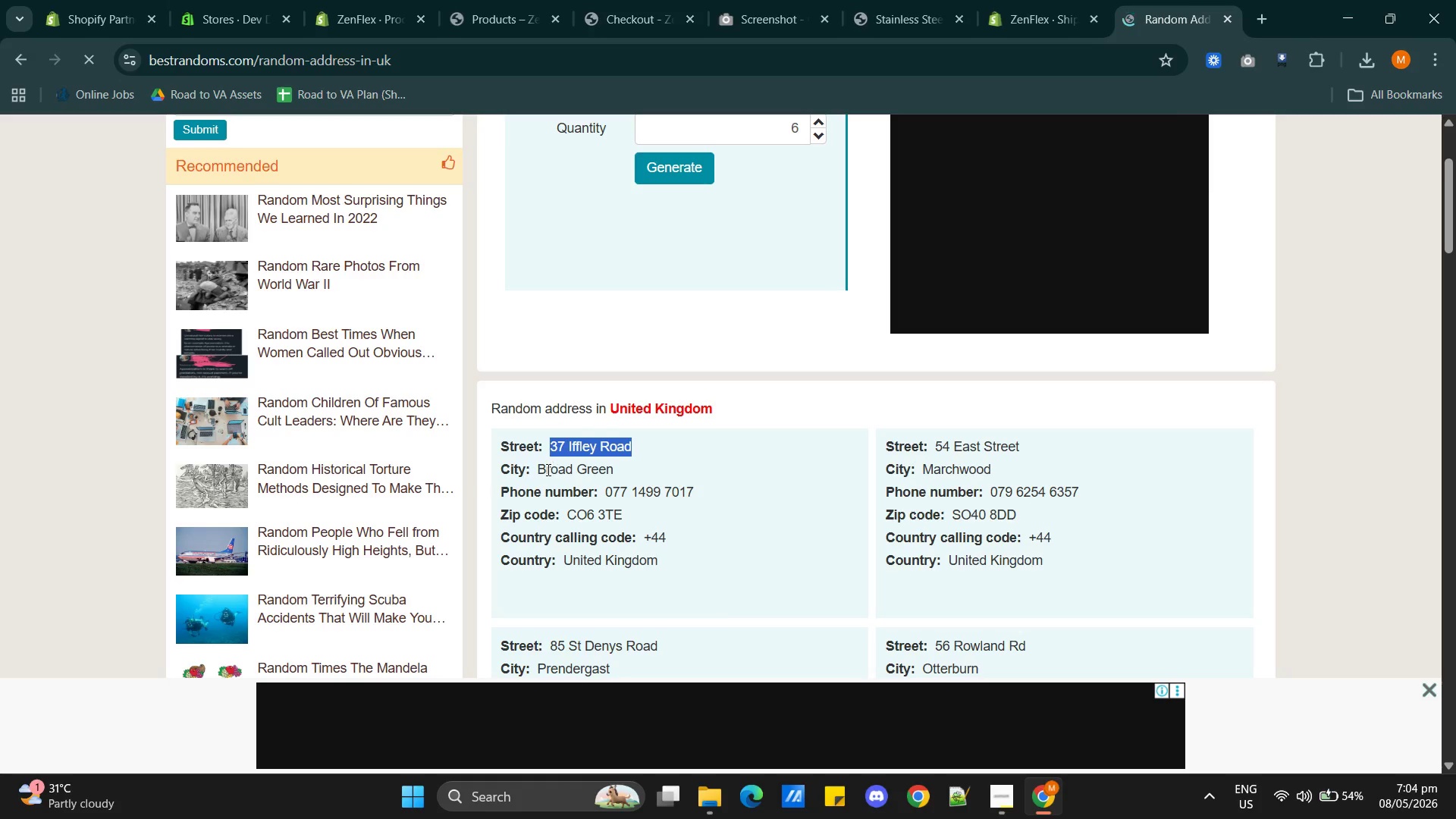 
left_click_drag(start_coordinate=[536, 466], to_coordinate=[630, 465])
 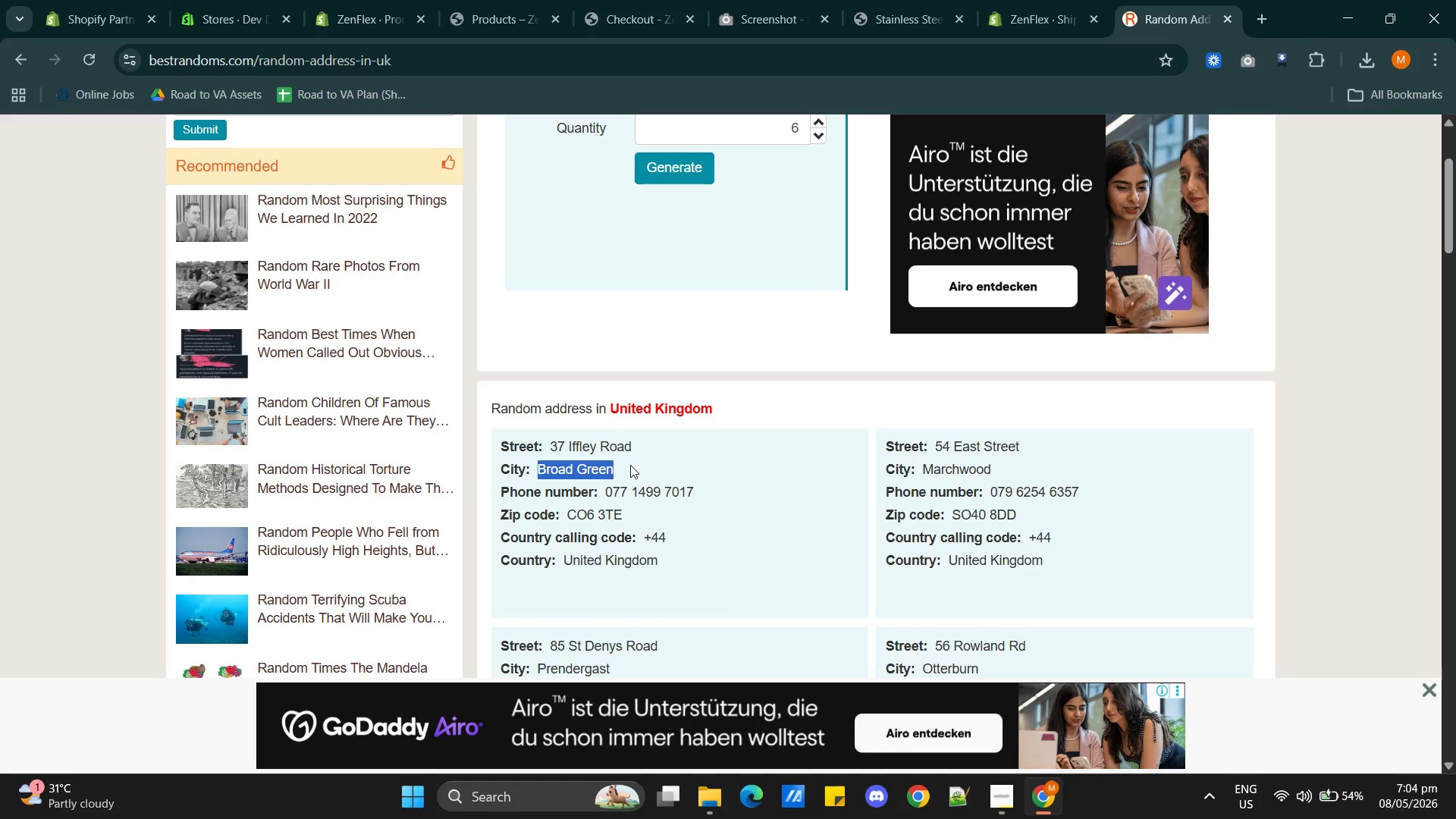 
key(Control+C)
 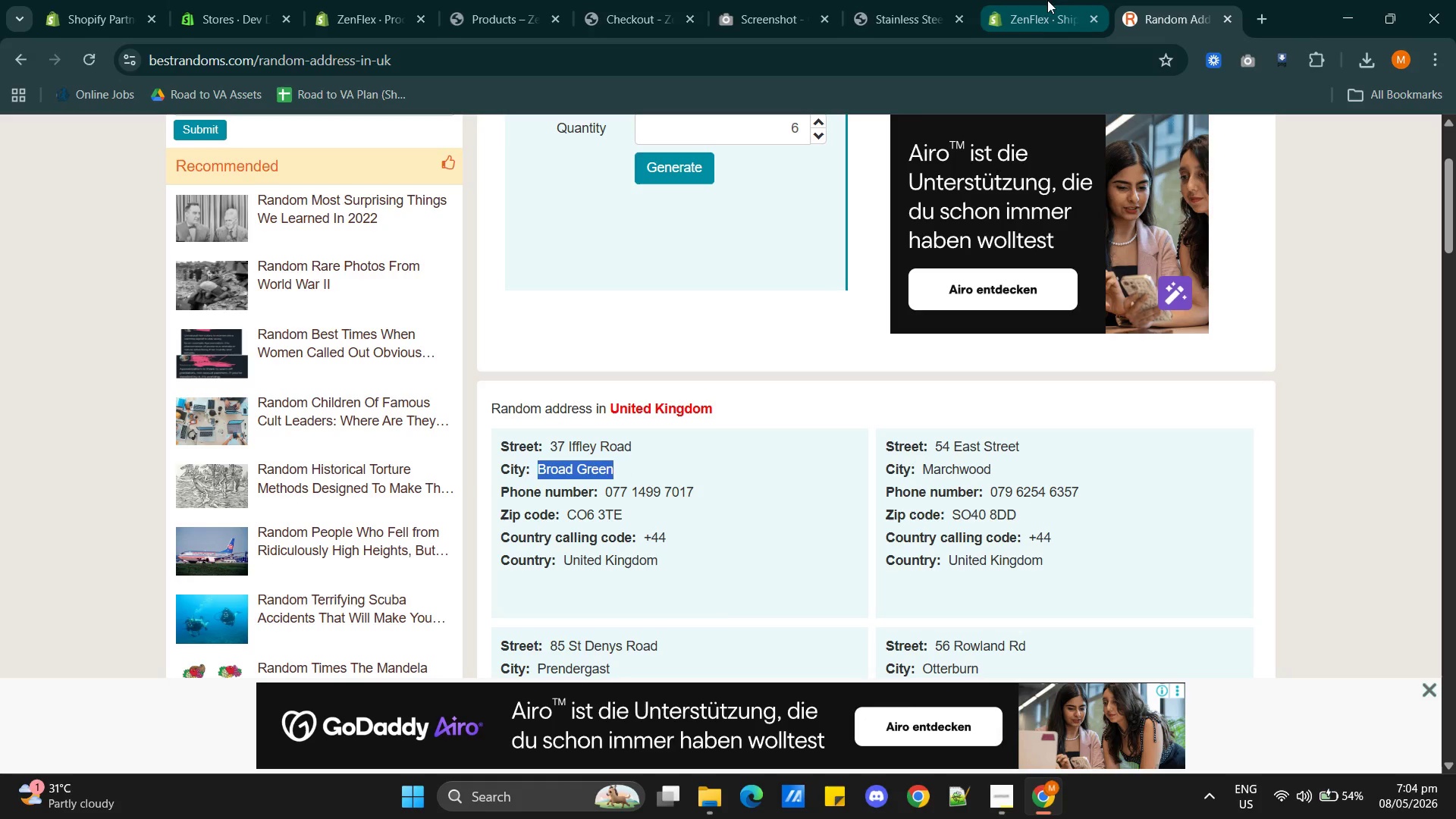 
left_click([1040, 13])
 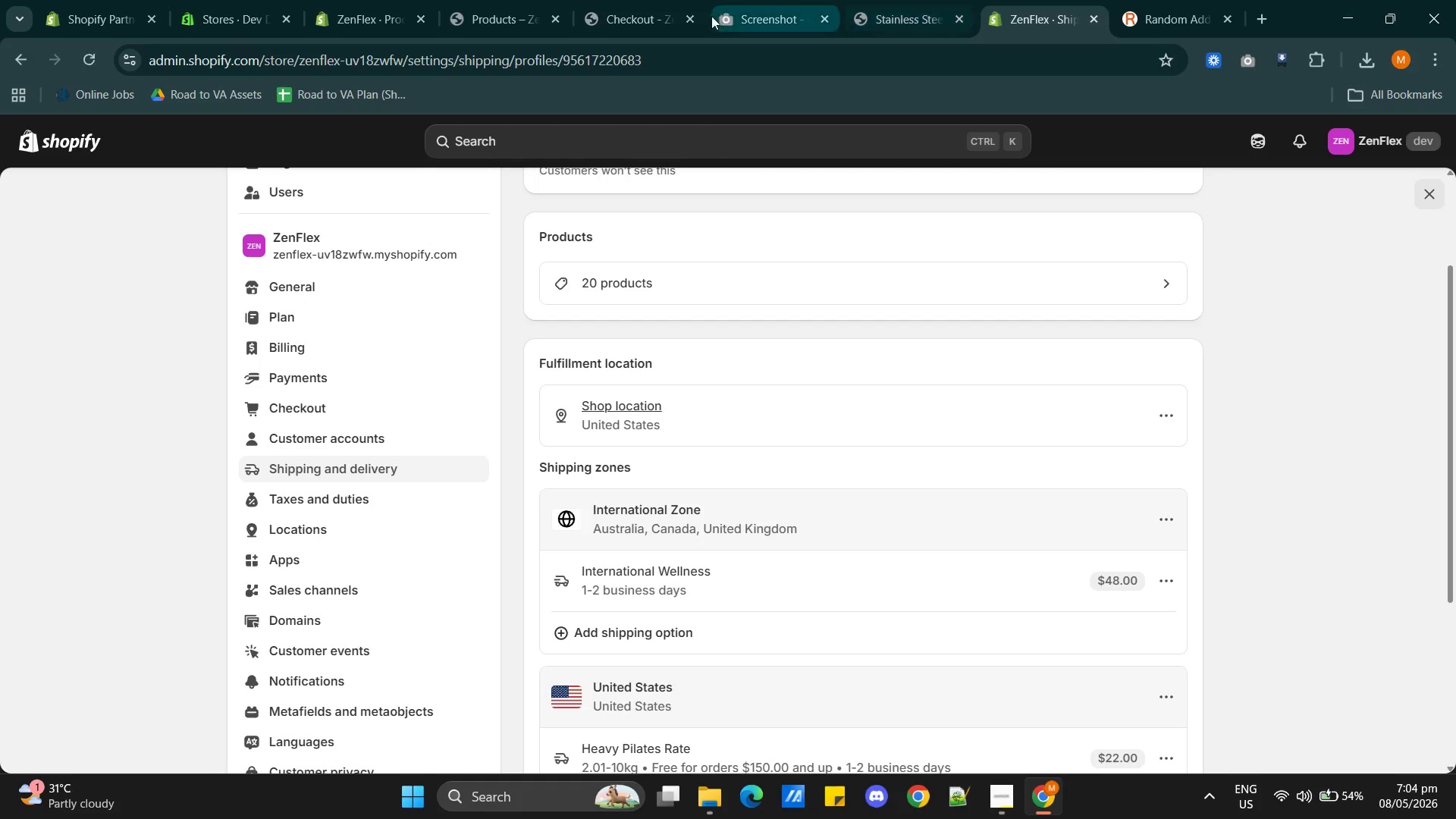 
left_click([634, 28])
 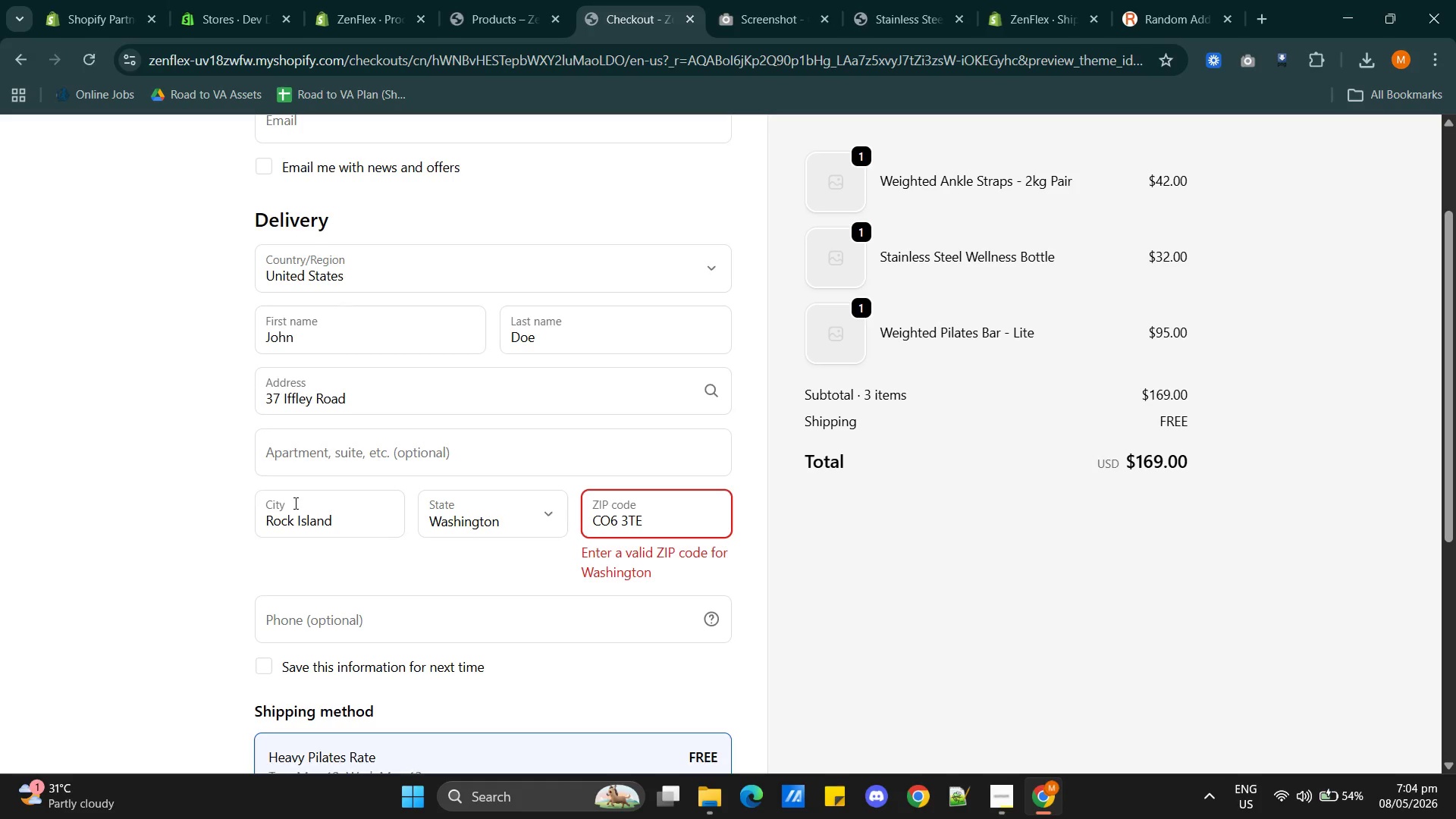 
double_click([296, 506])
 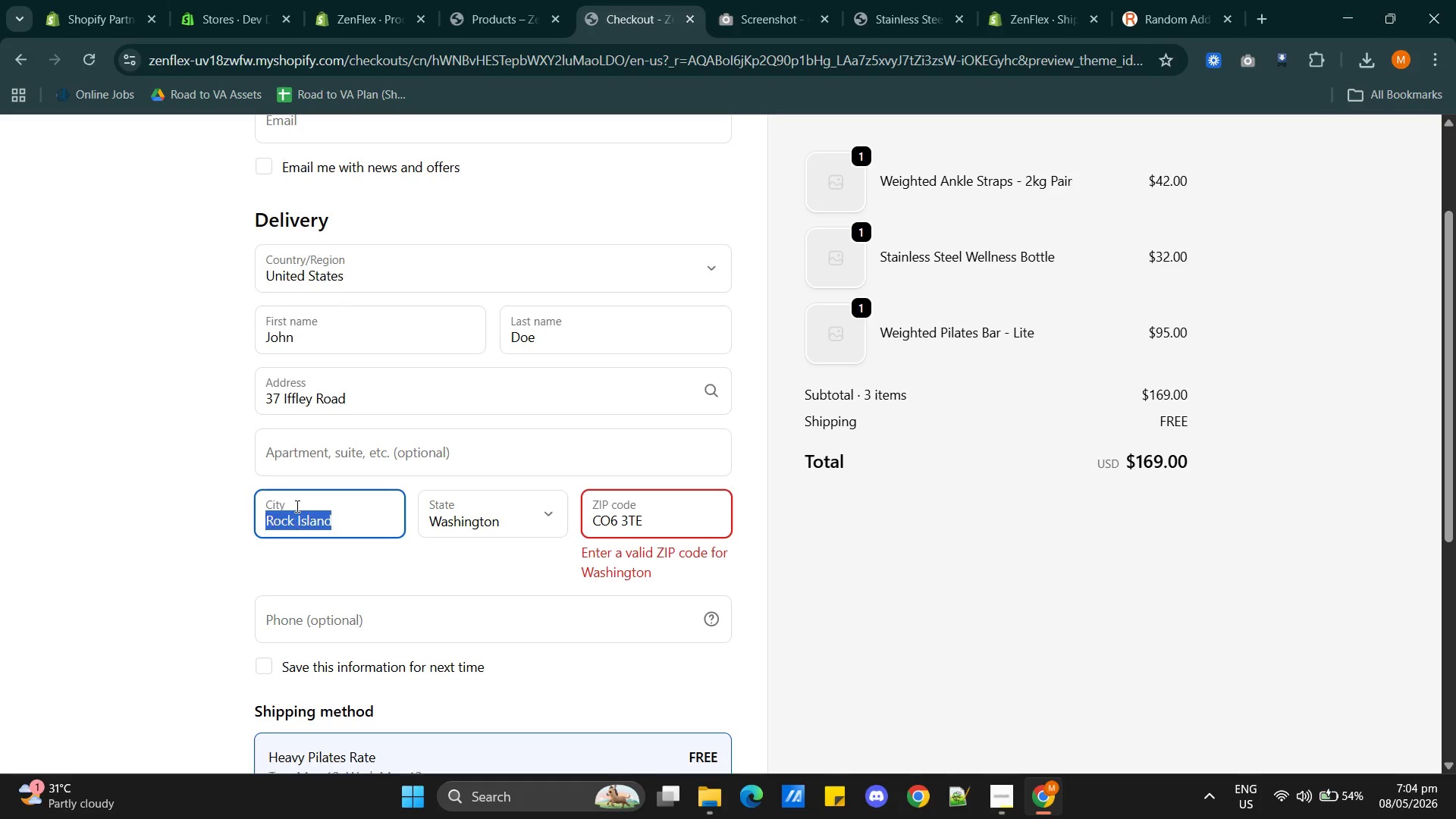 
triple_click([296, 506])
 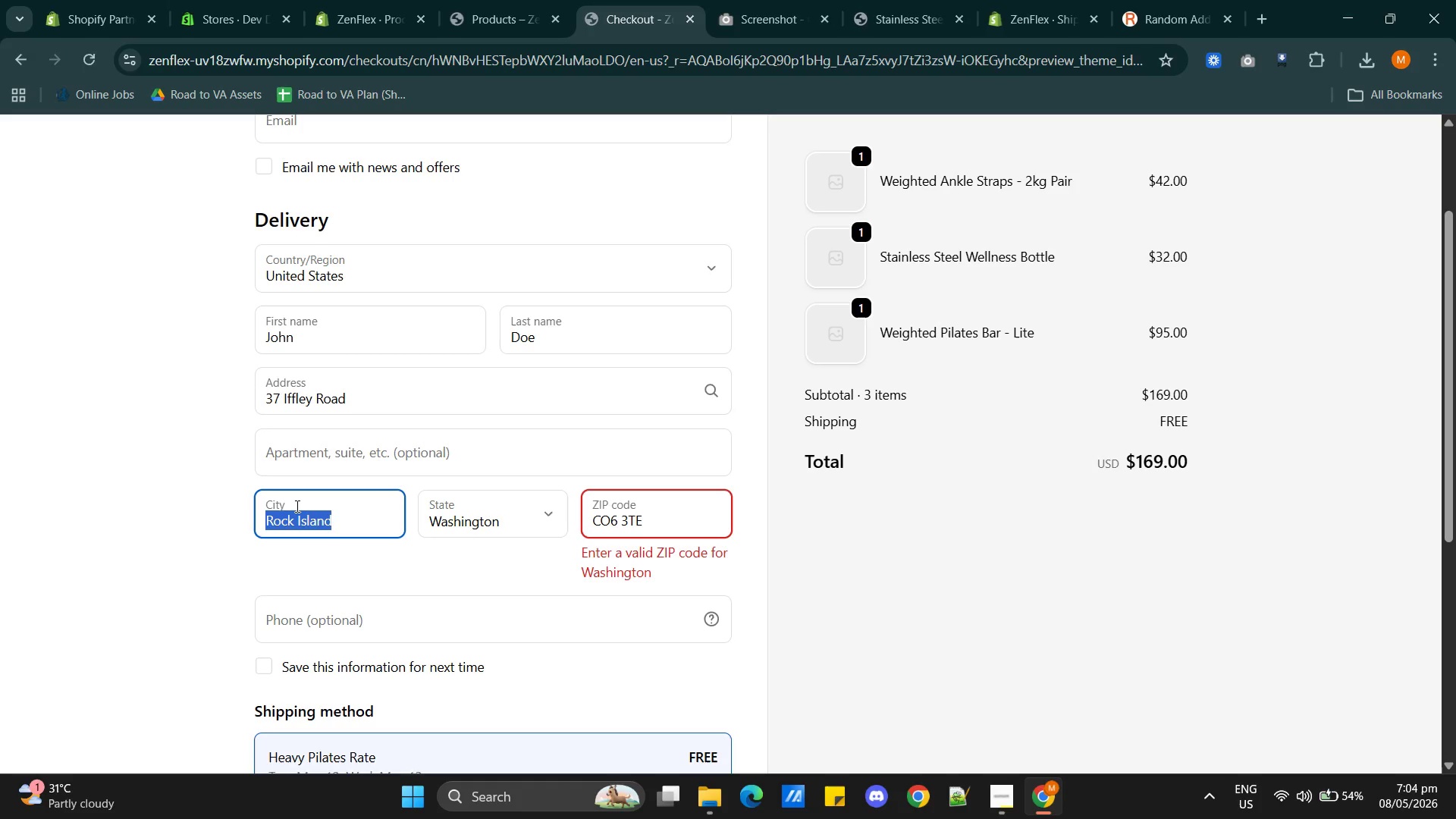 
key(Control+V)
 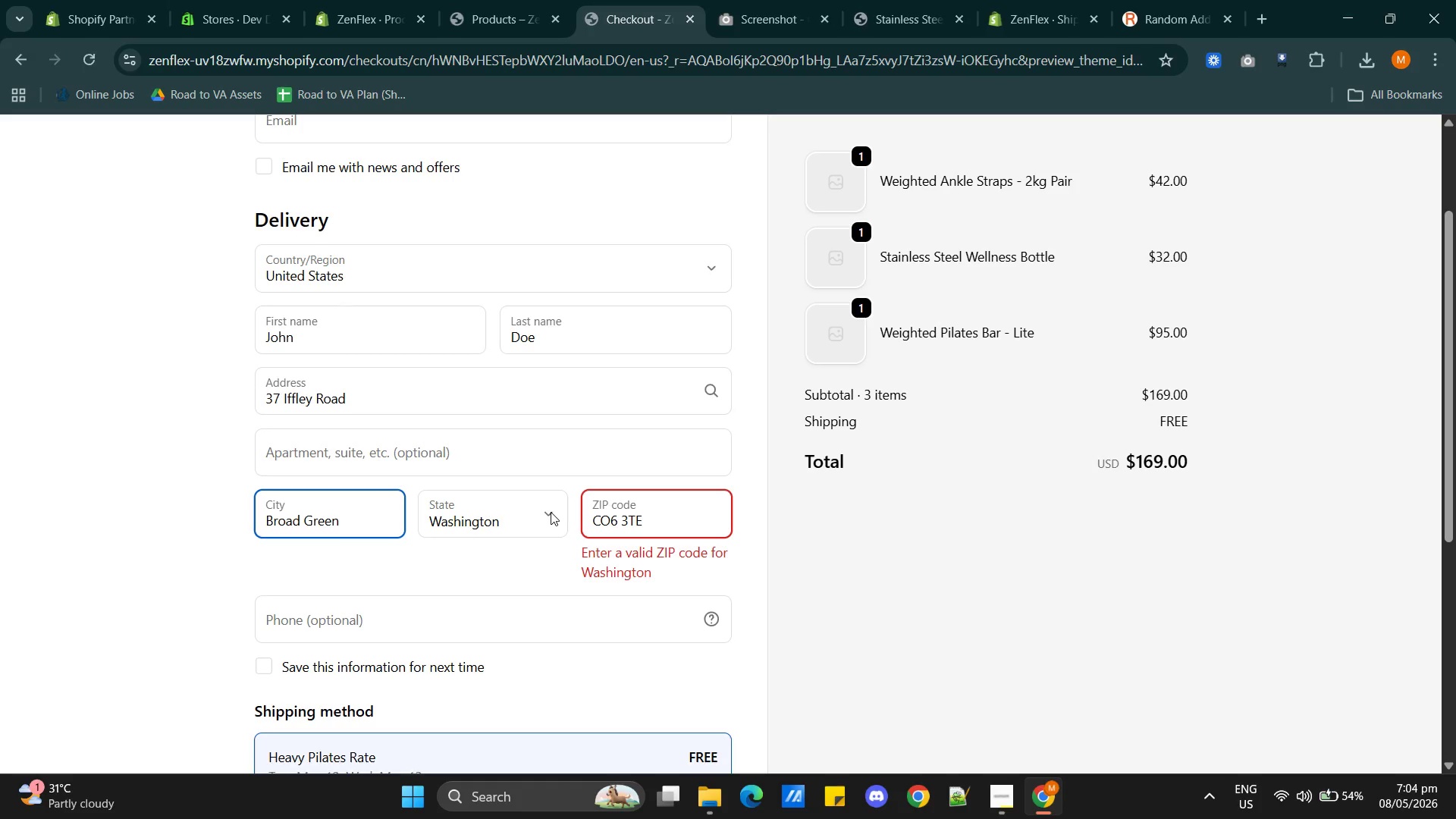 
left_click([547, 512])
 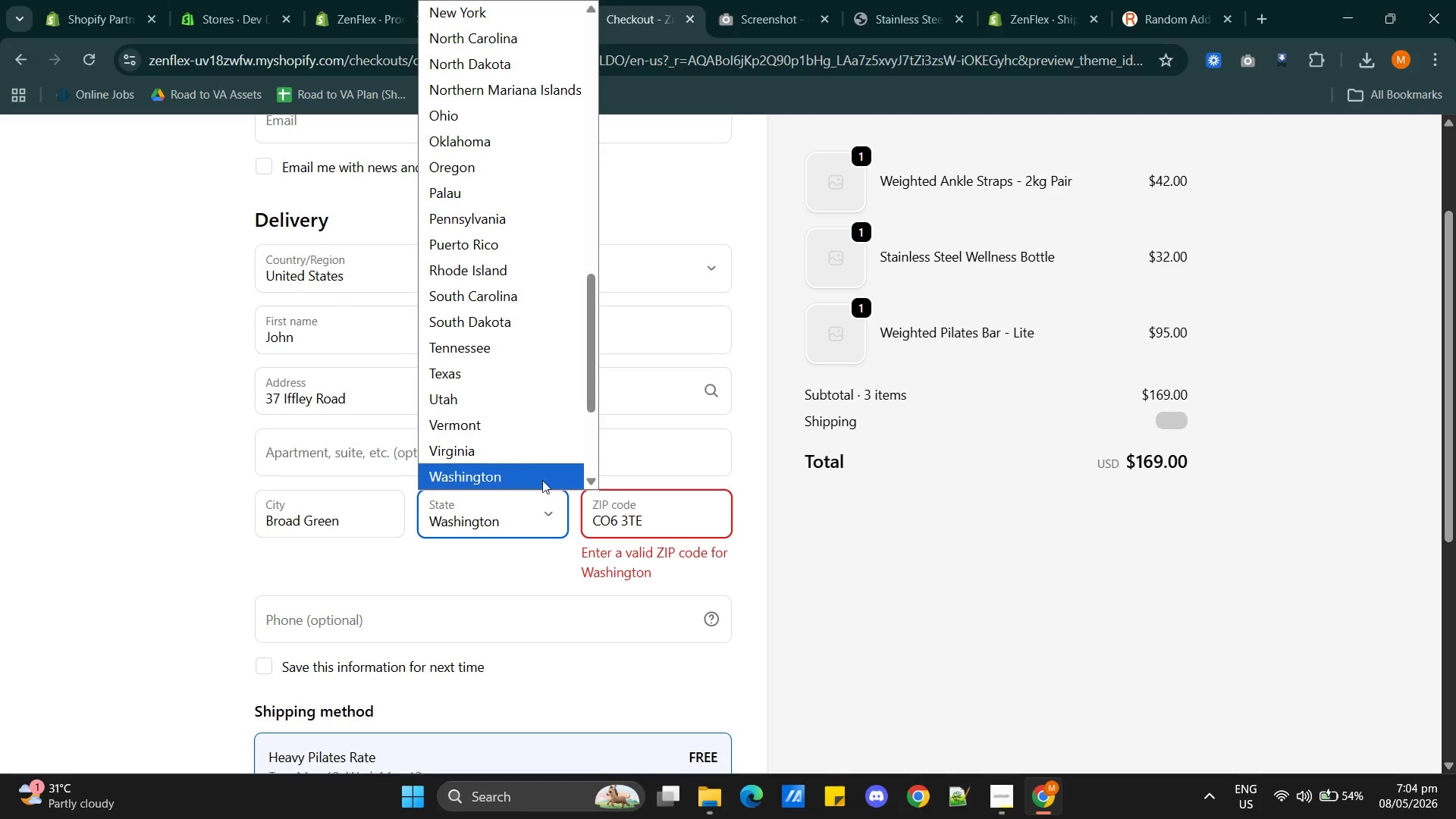 
scroll: coordinate [544, 447], scroll_direction: down, amount: 15.0
 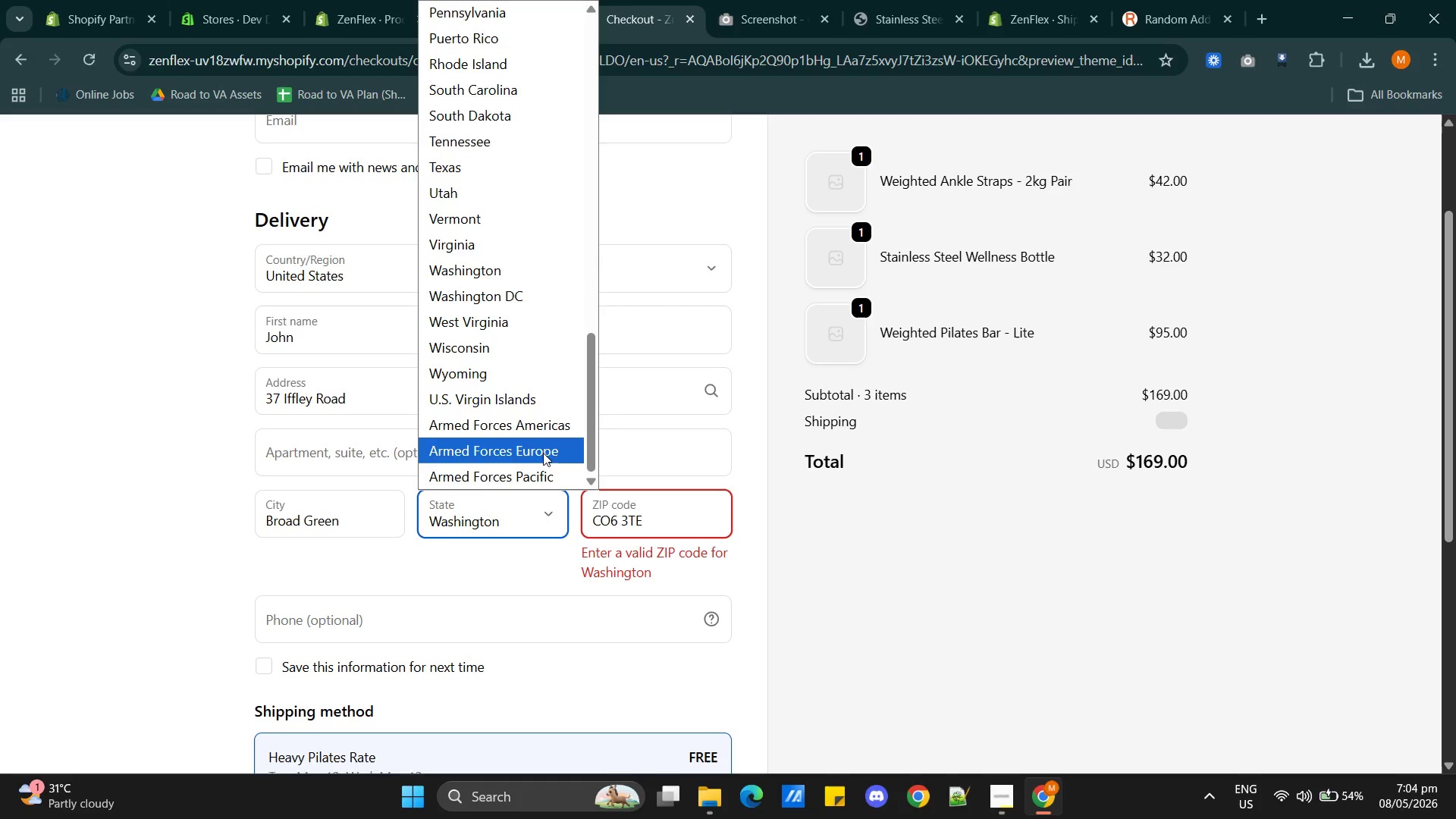 
scroll: coordinate [543, 453], scroll_direction: up, amount: 13.0
 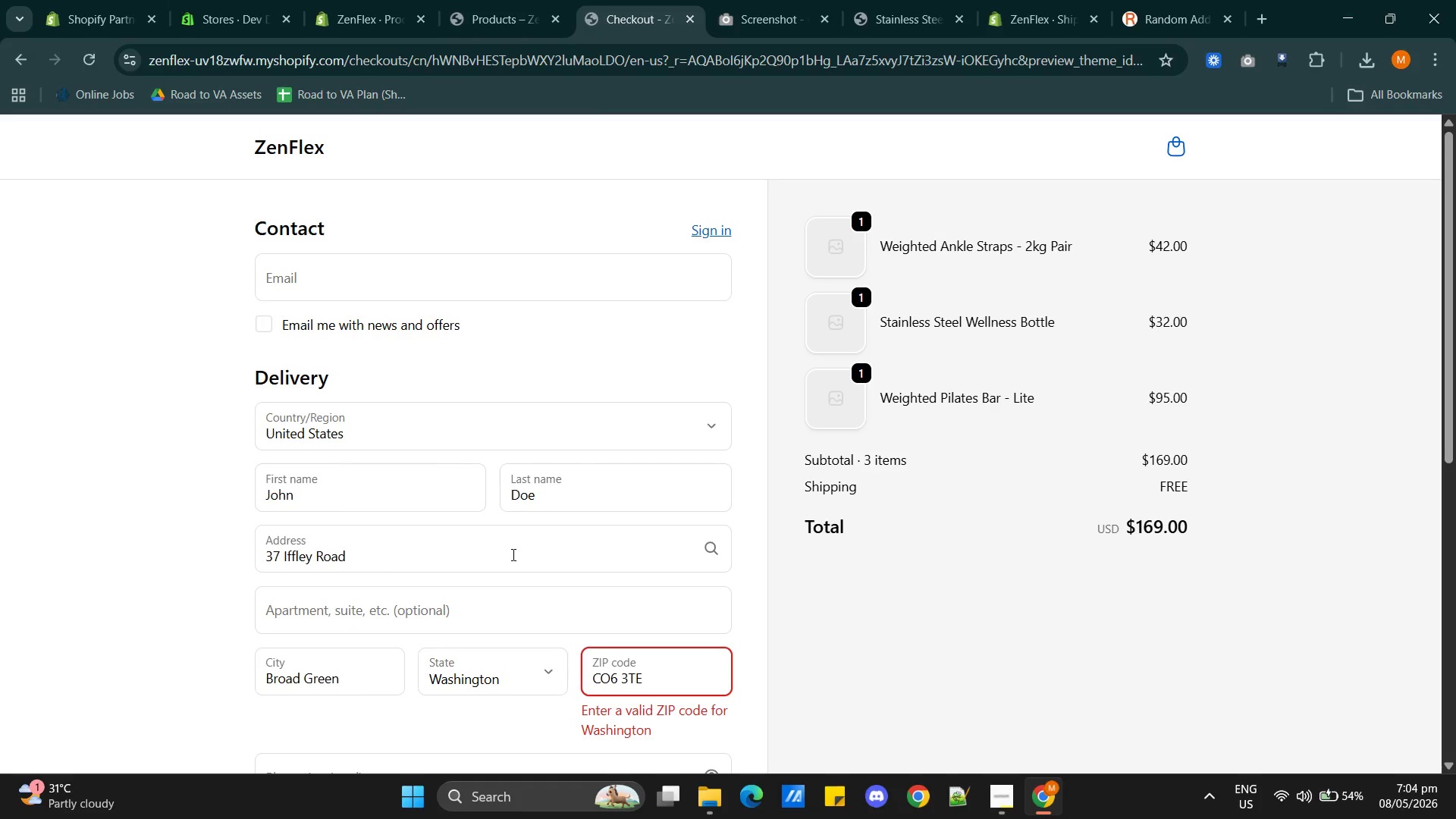 
scroll: coordinate [512, 564], scroll_direction: down, amount: 2.0
 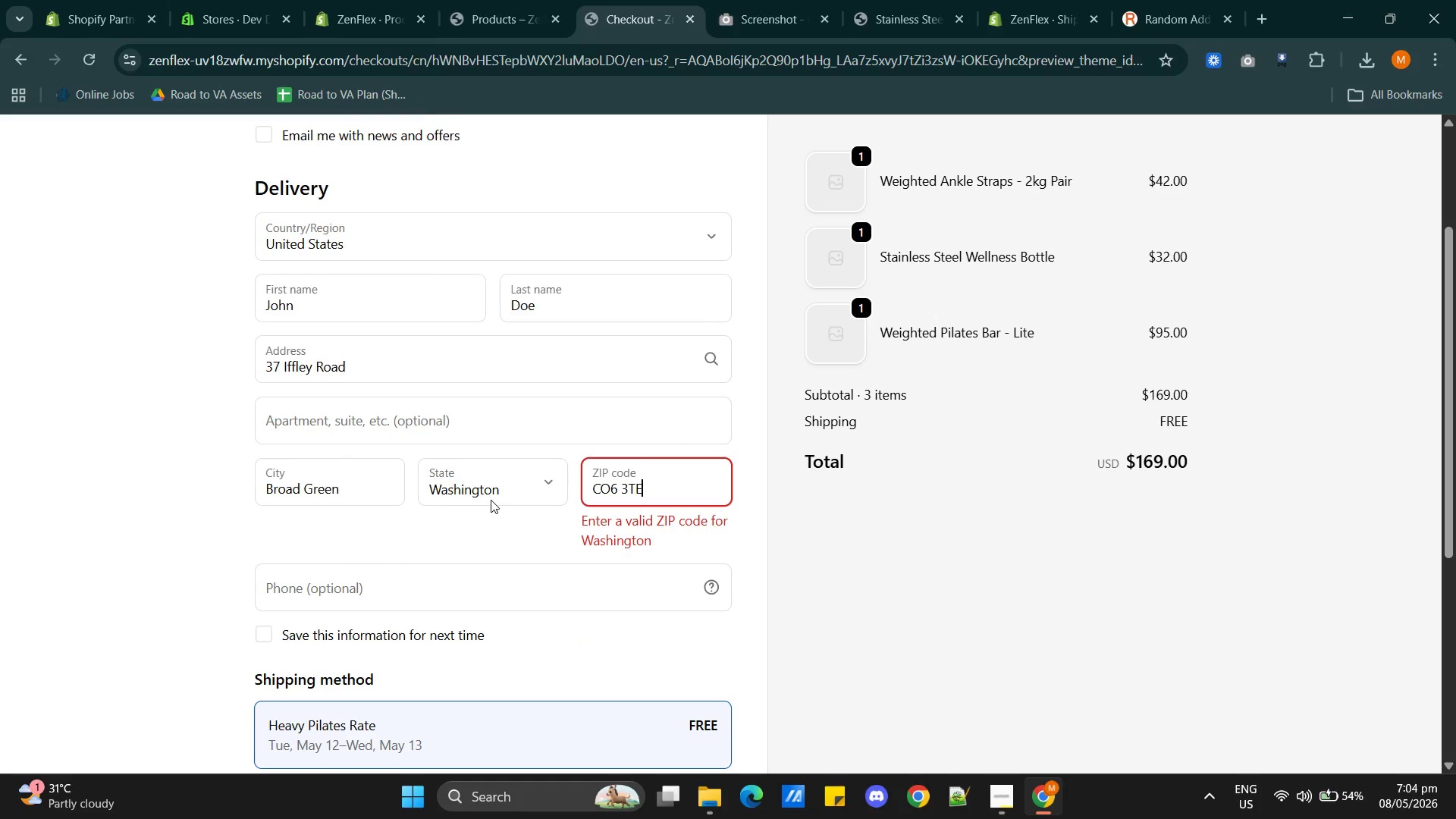 
double_click([491, 494])
 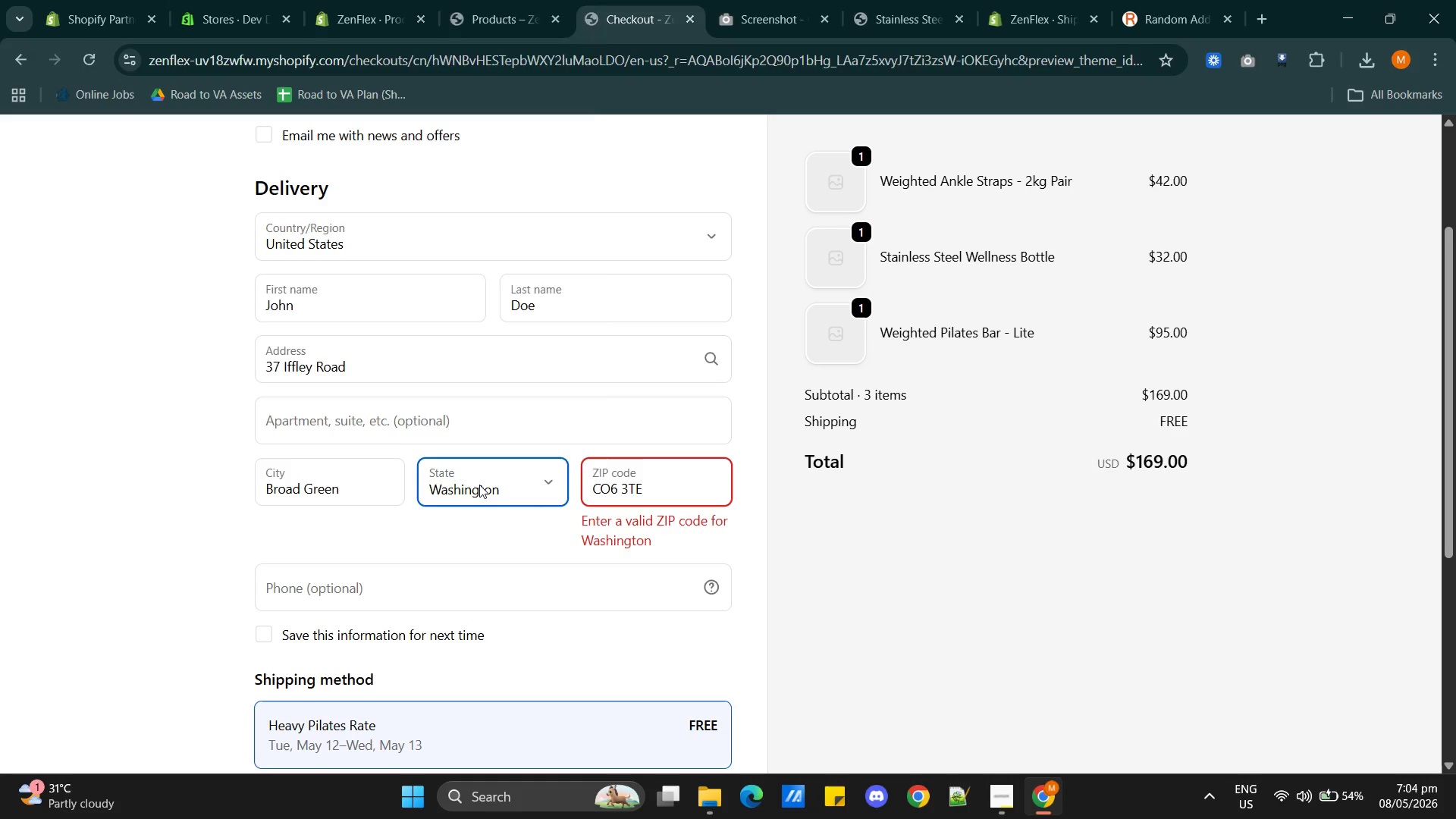 
triple_click([479, 485])
 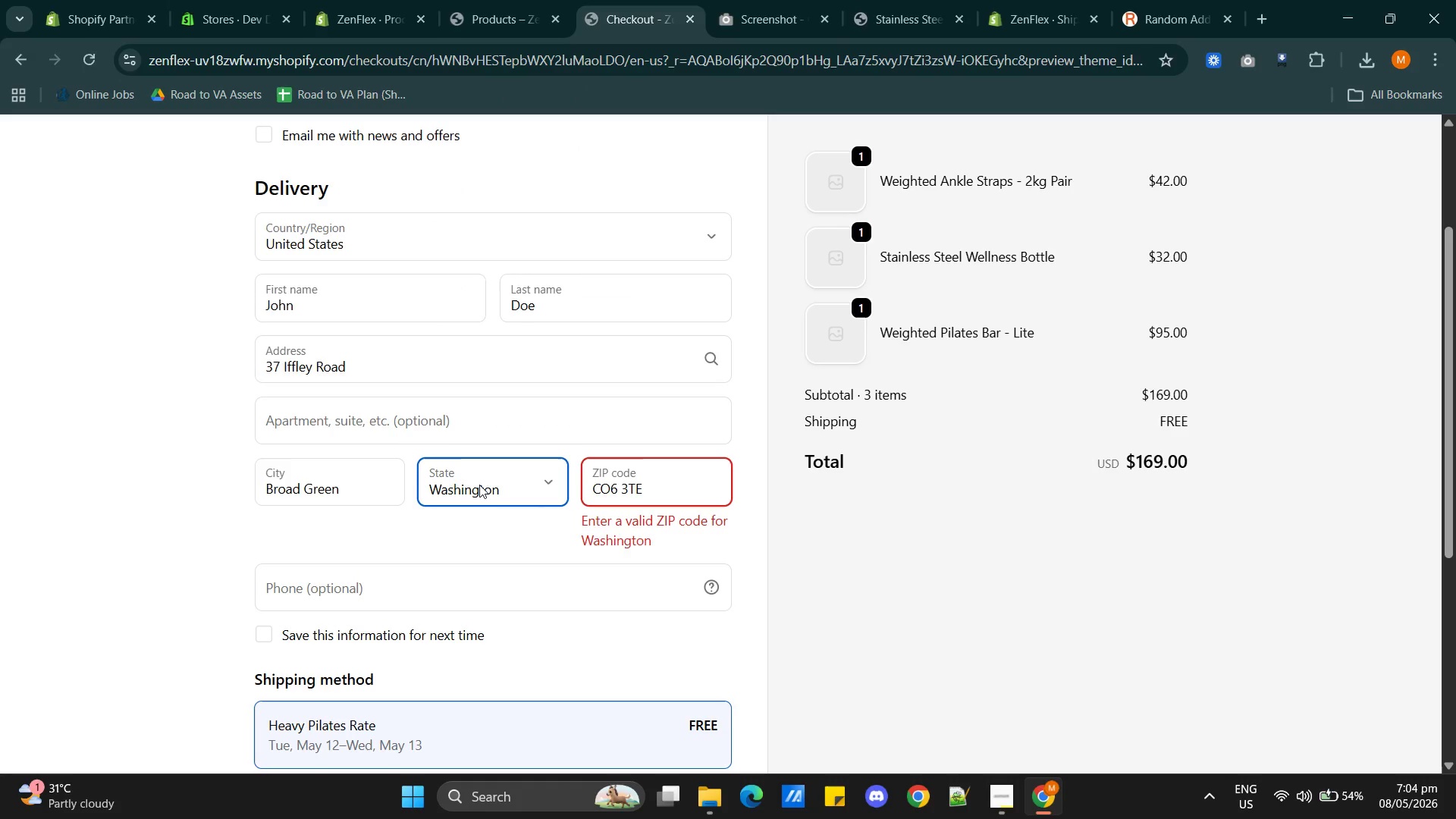 
triple_click([479, 485])
 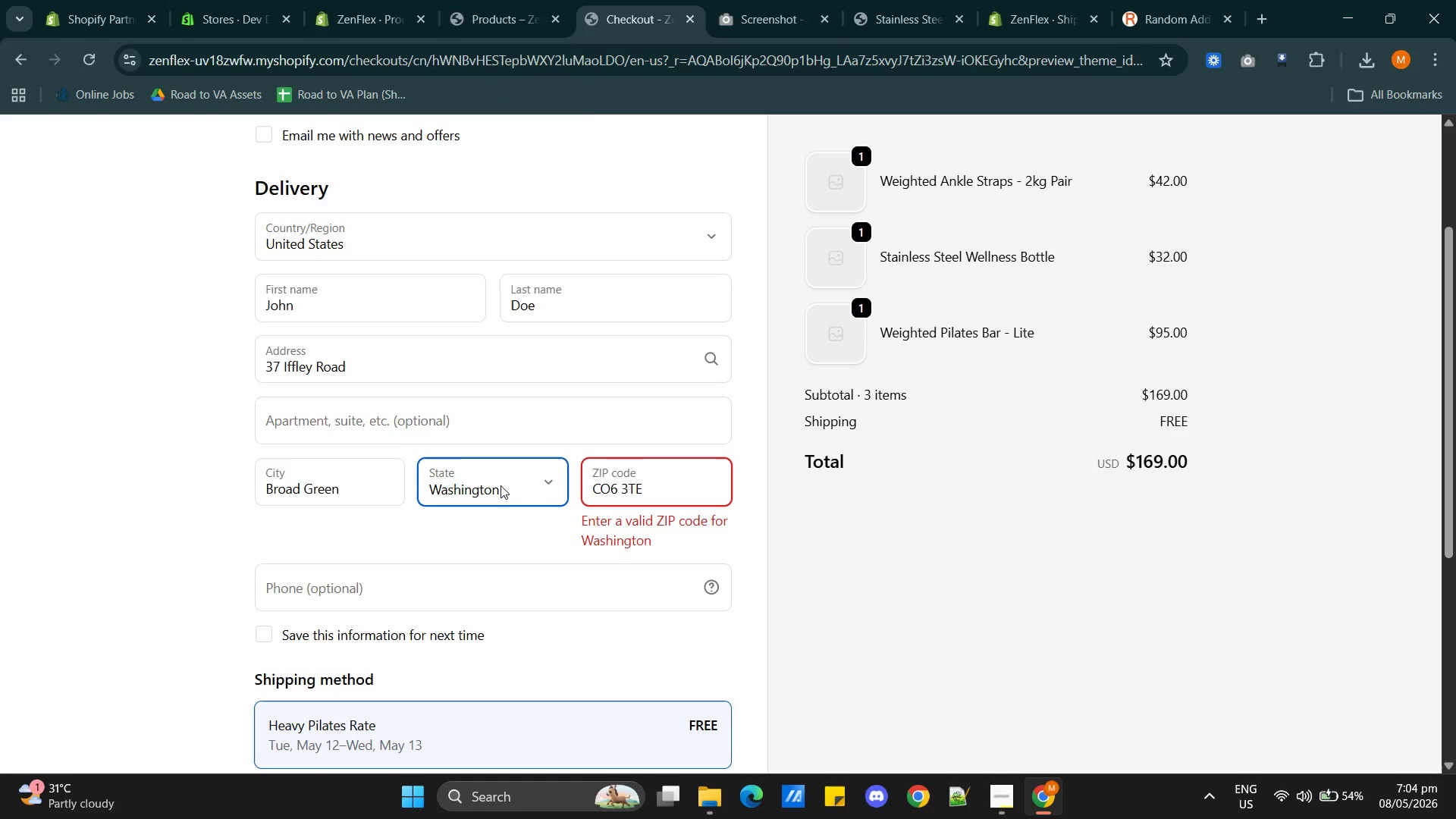 
triple_click([501, 485])
 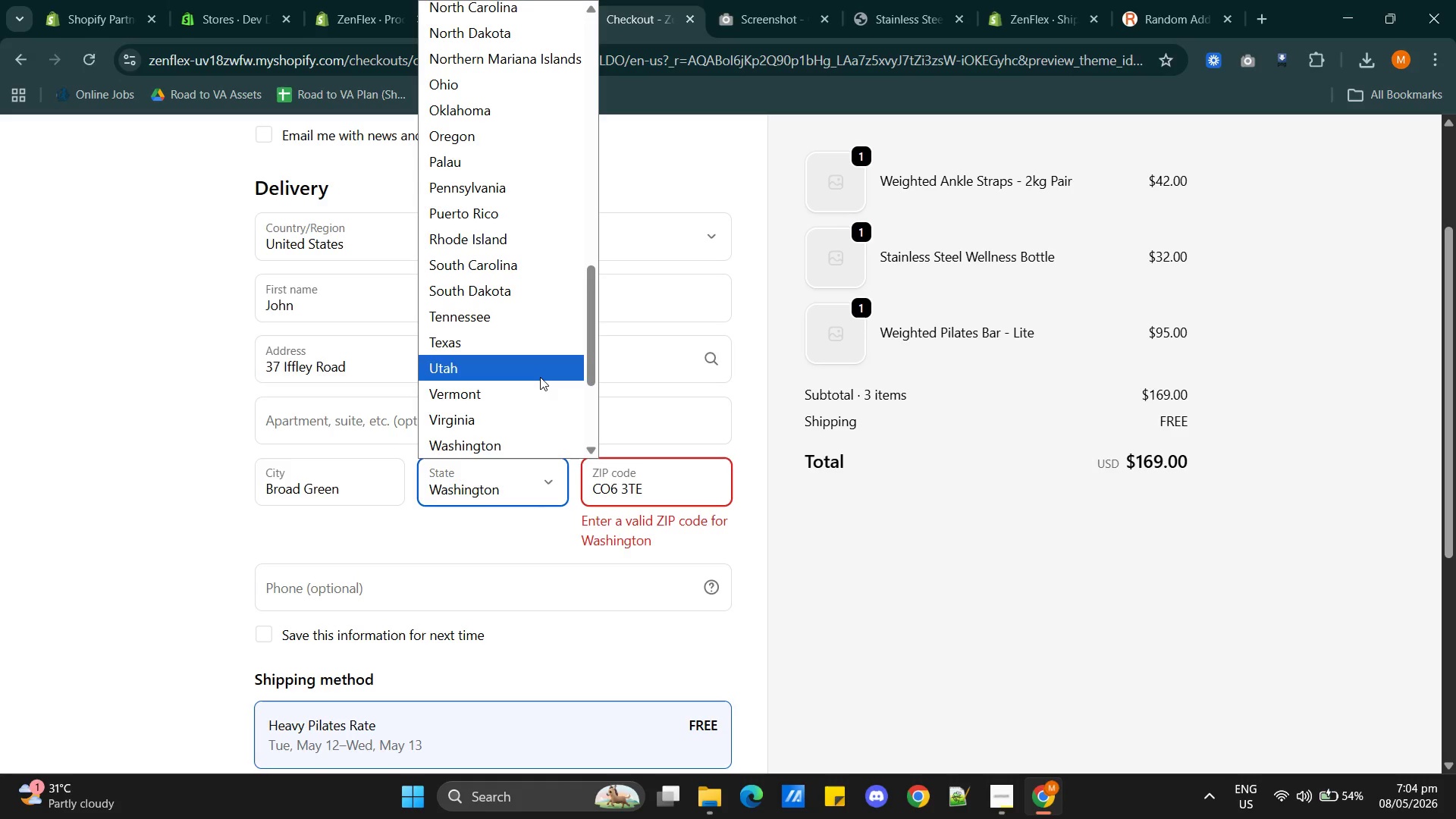 
wait(5.38)
 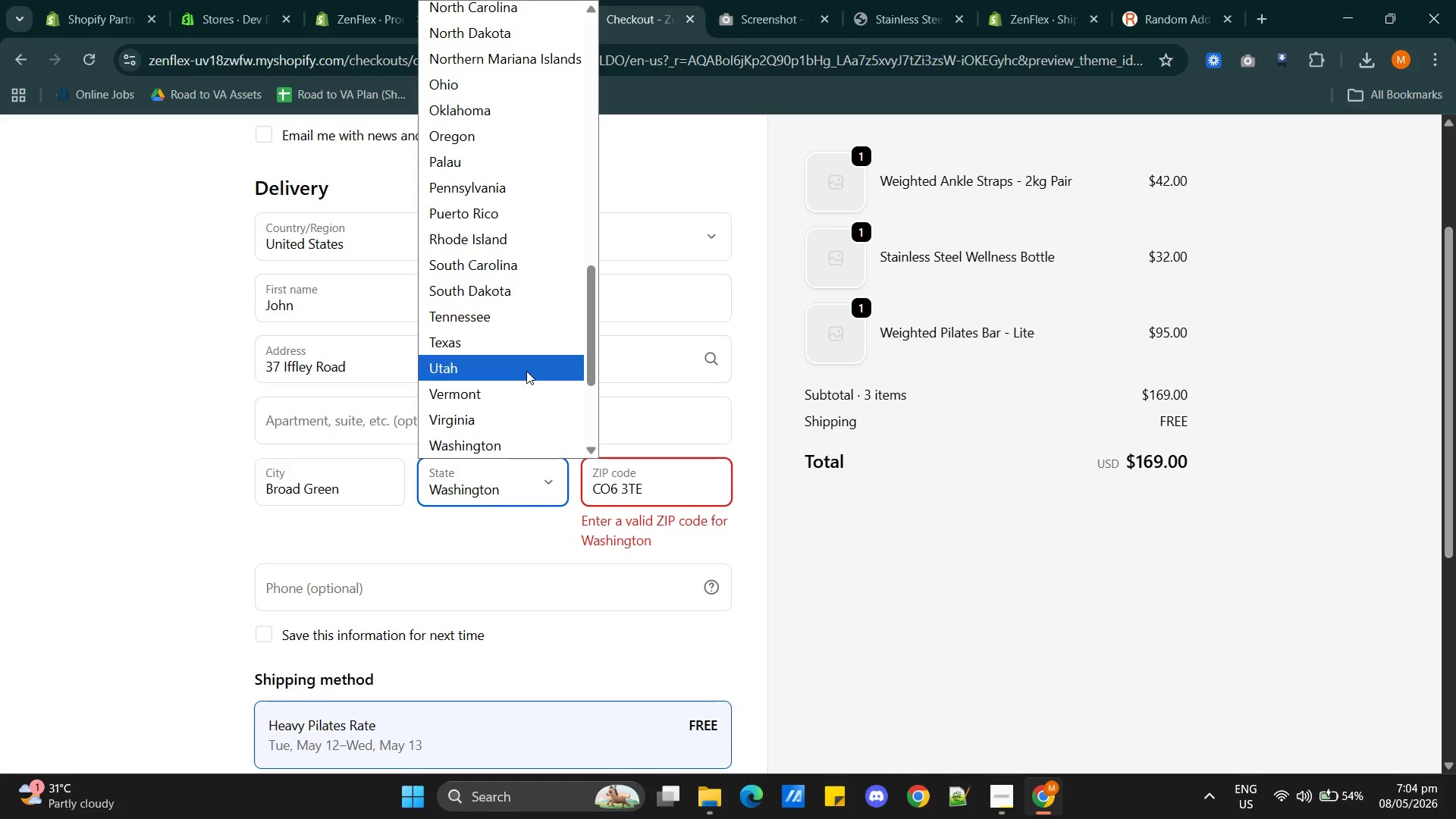 
scroll: coordinate [570, 231], scroll_direction: up, amount: 2.0
 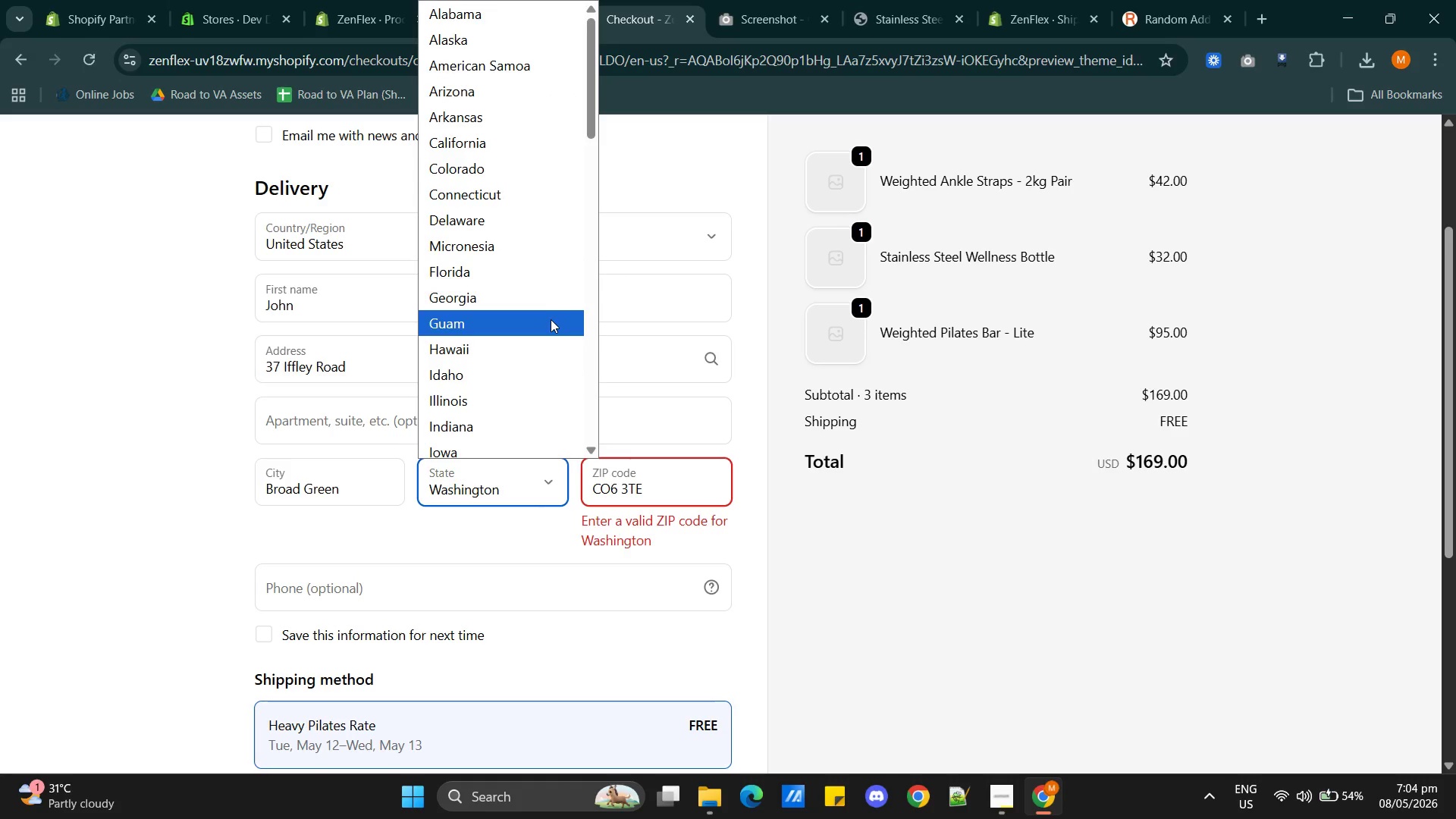 
scroll: coordinate [551, 319], scroll_direction: down, amount: 3.0
 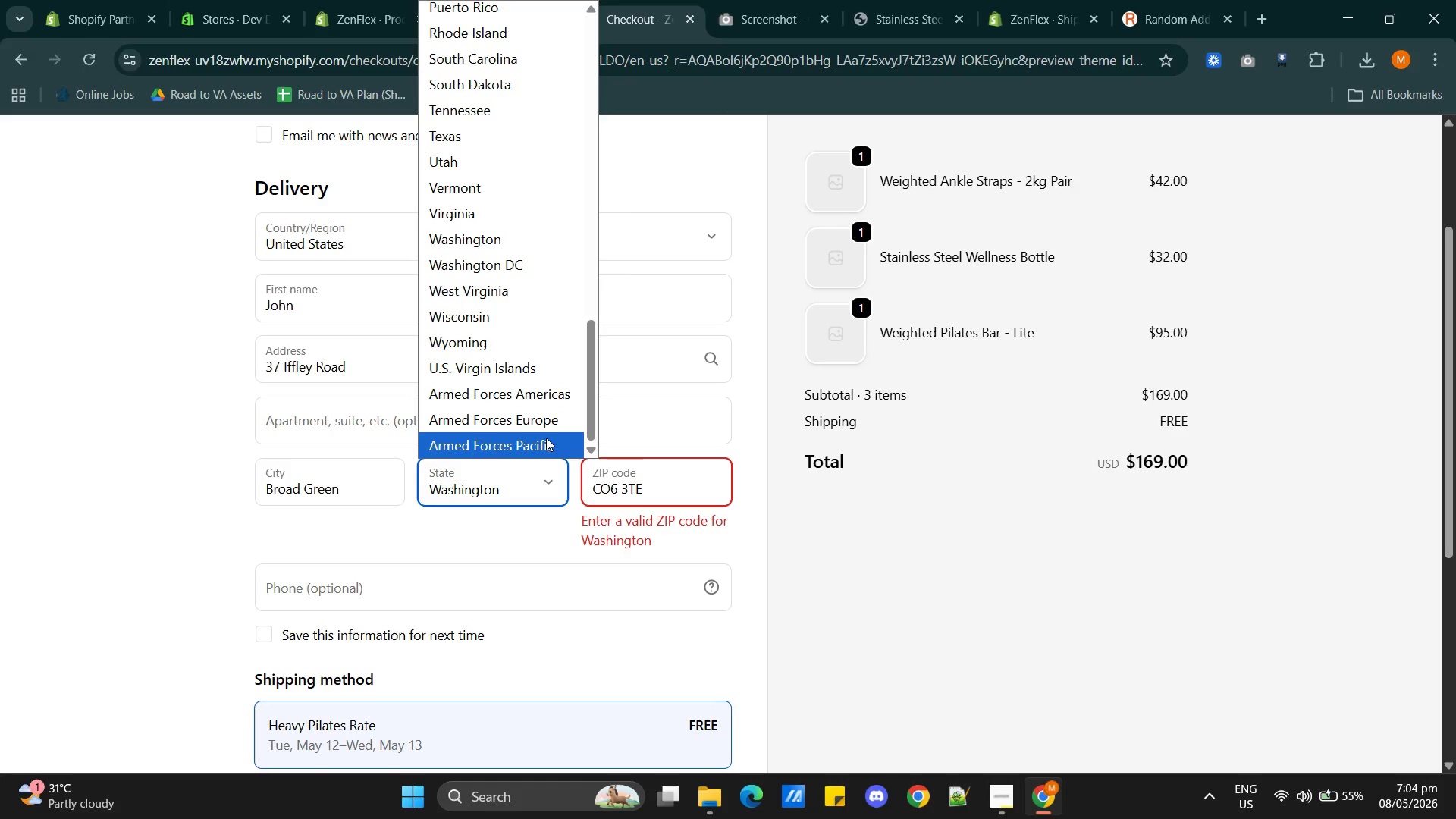 
left_click([545, 439])
 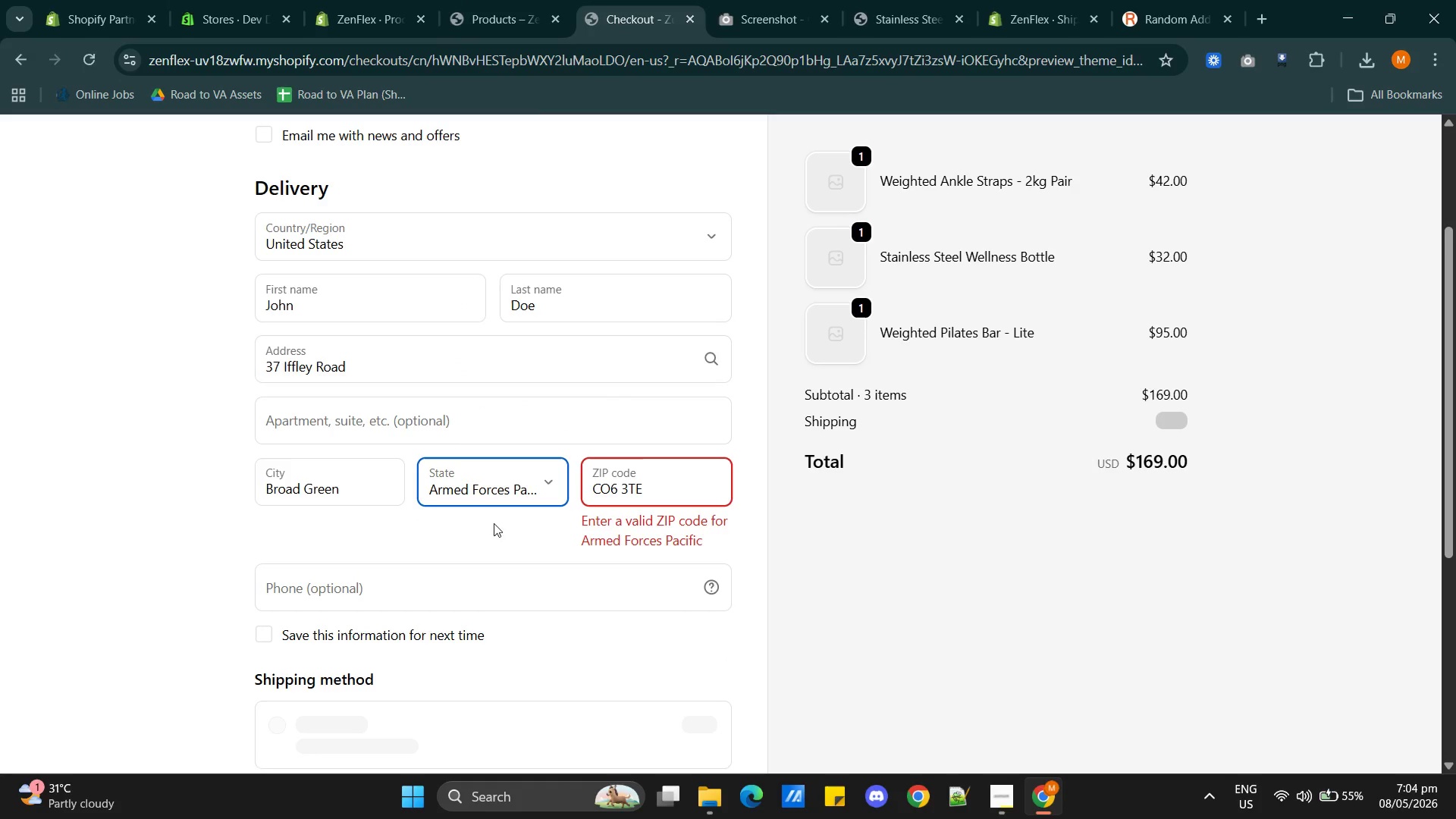 
scroll: coordinate [562, 529], scroll_direction: down, amount: 4.0
 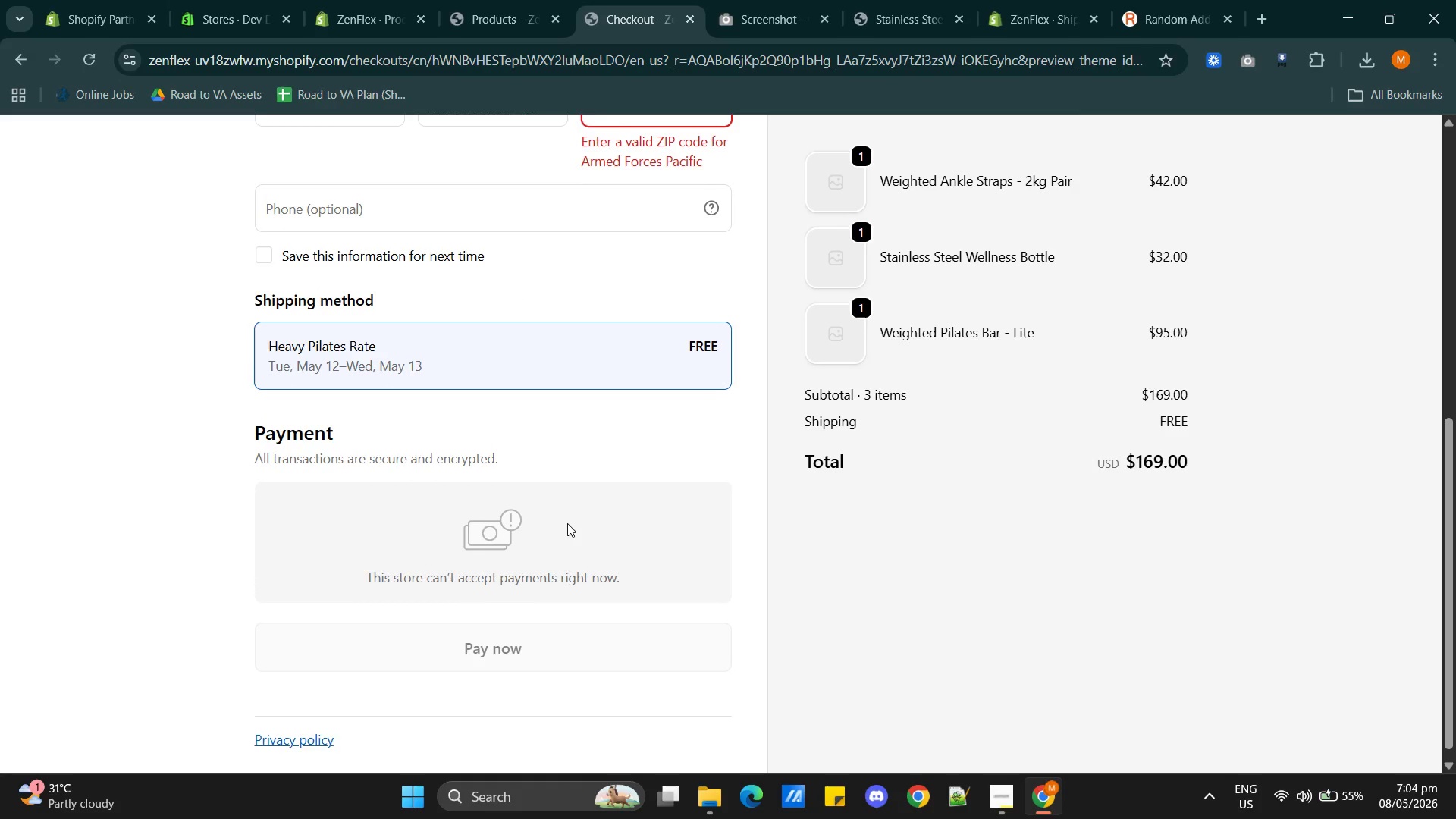 
scroll: coordinate [572, 522], scroll_direction: up, amount: 3.0
 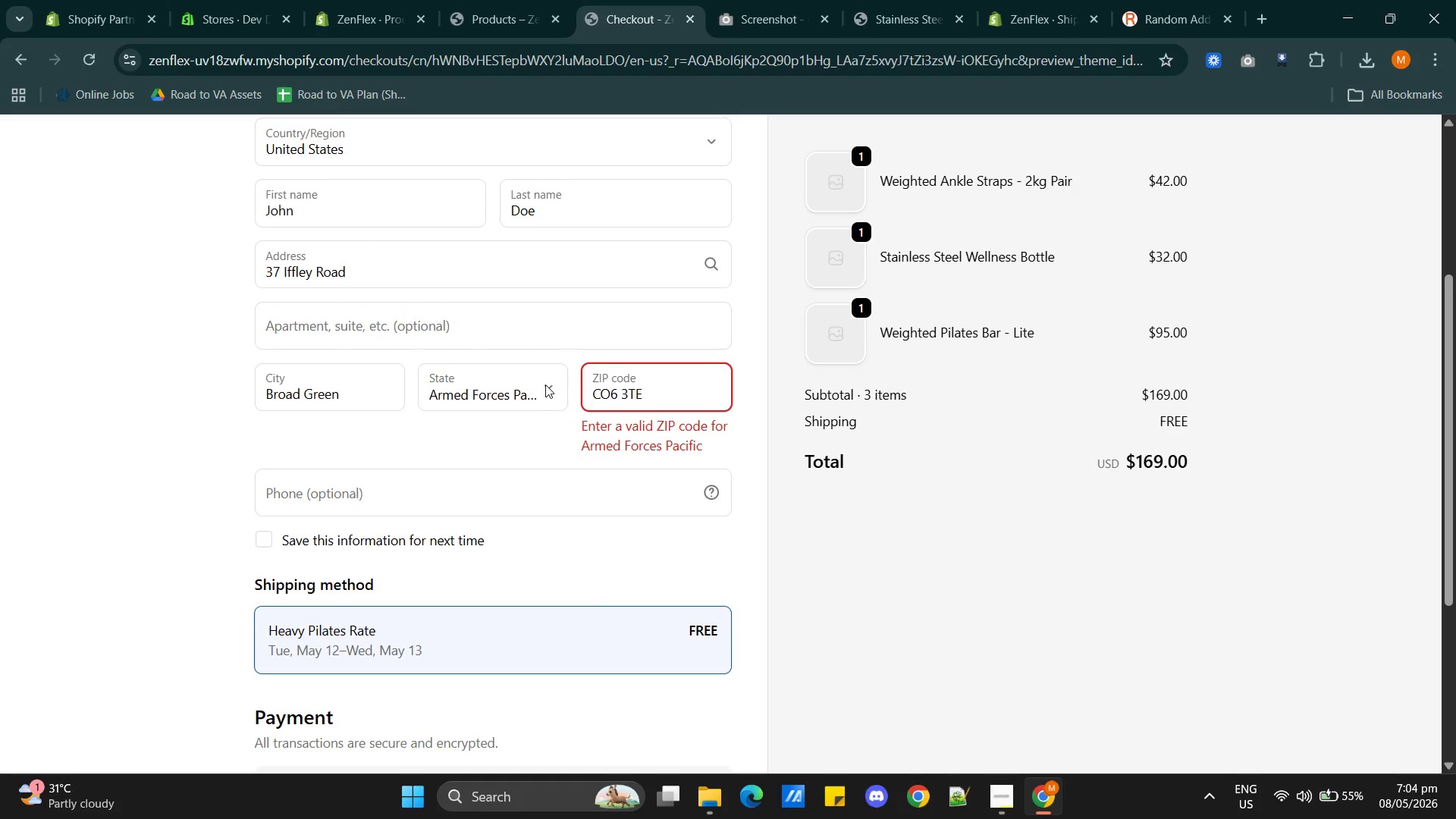 
left_click([545, 384])
 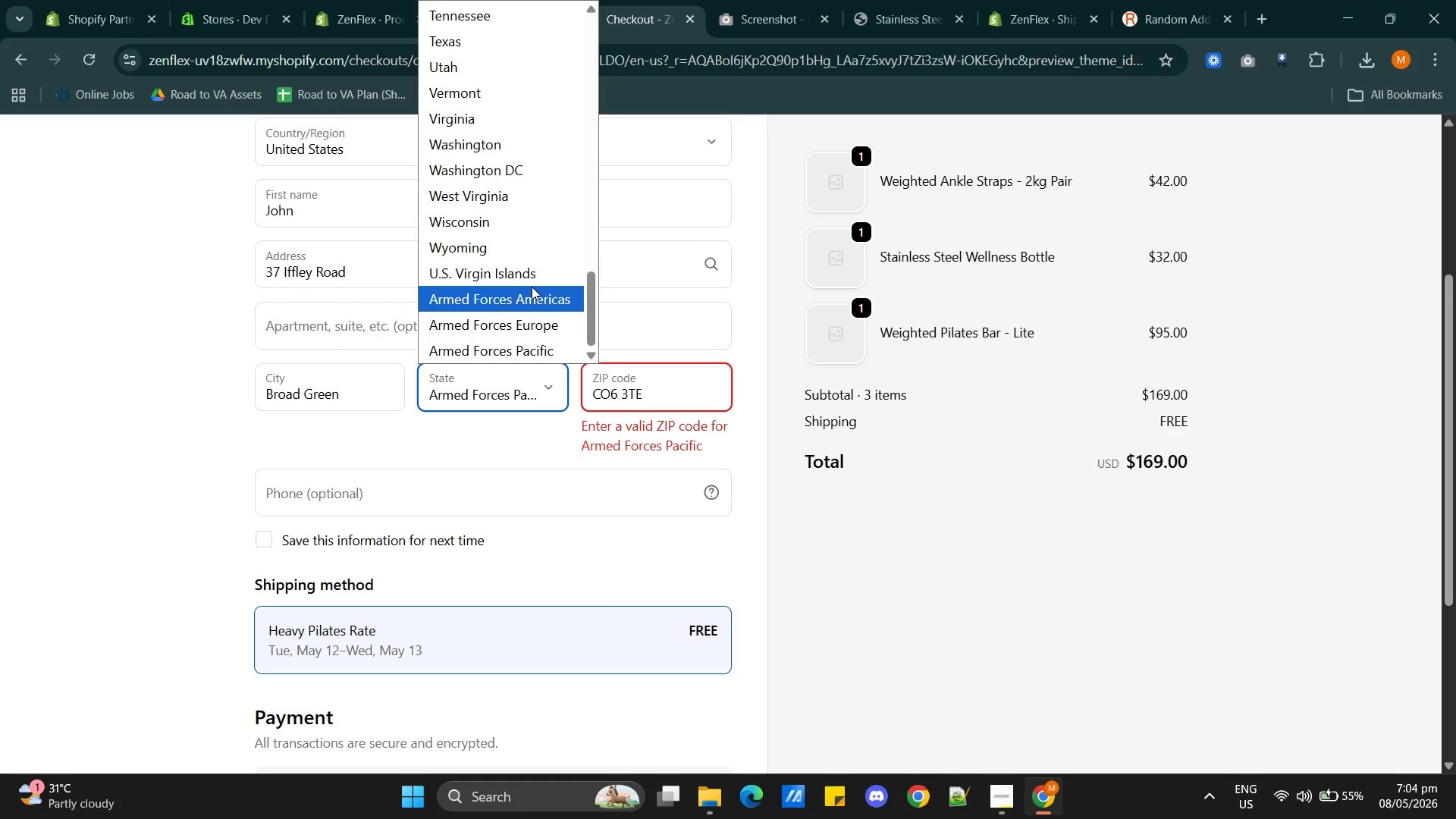 
scroll: coordinate [538, 303], scroll_direction: up, amount: 10.0
 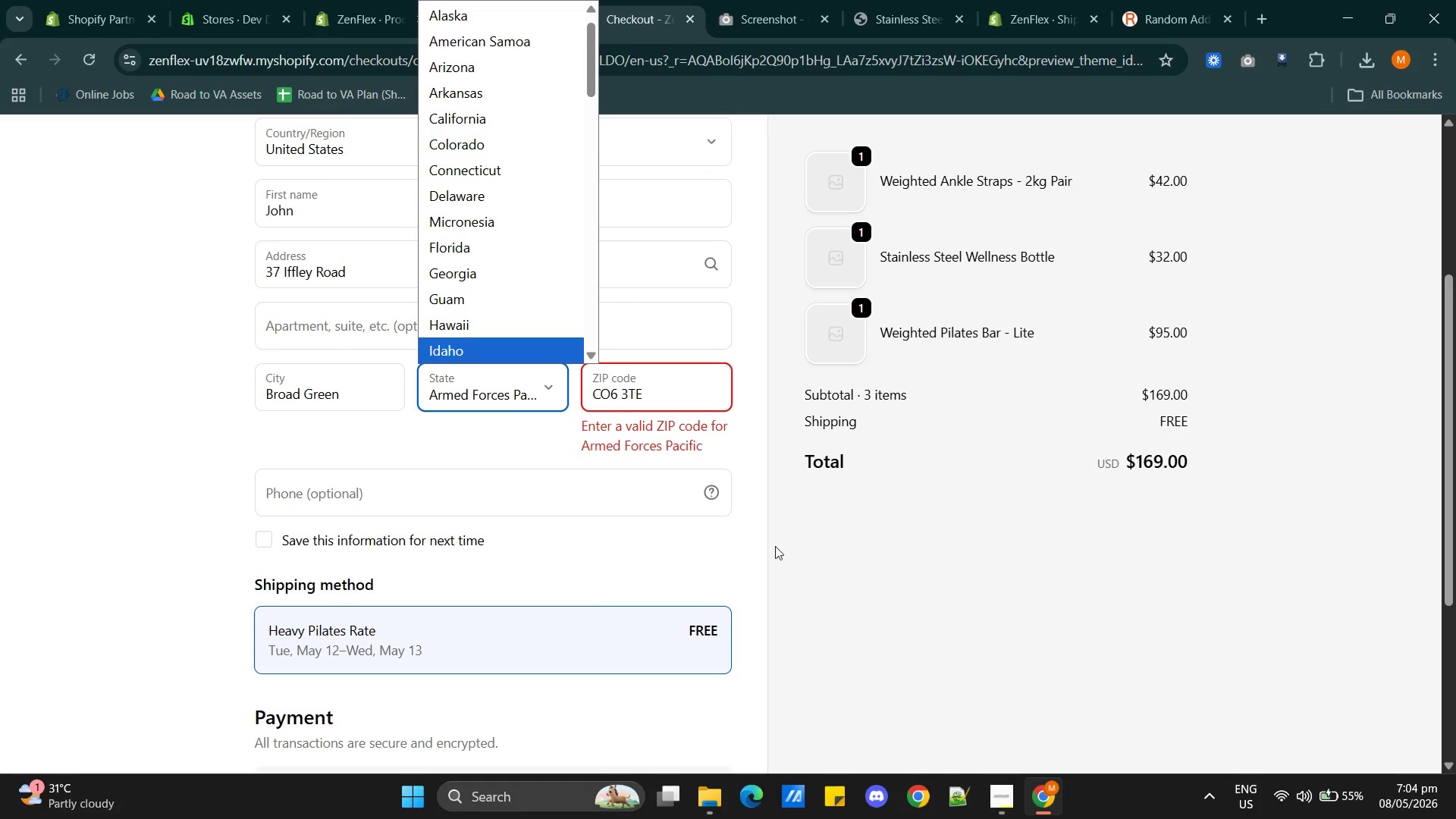 
left_click([784, 546])
 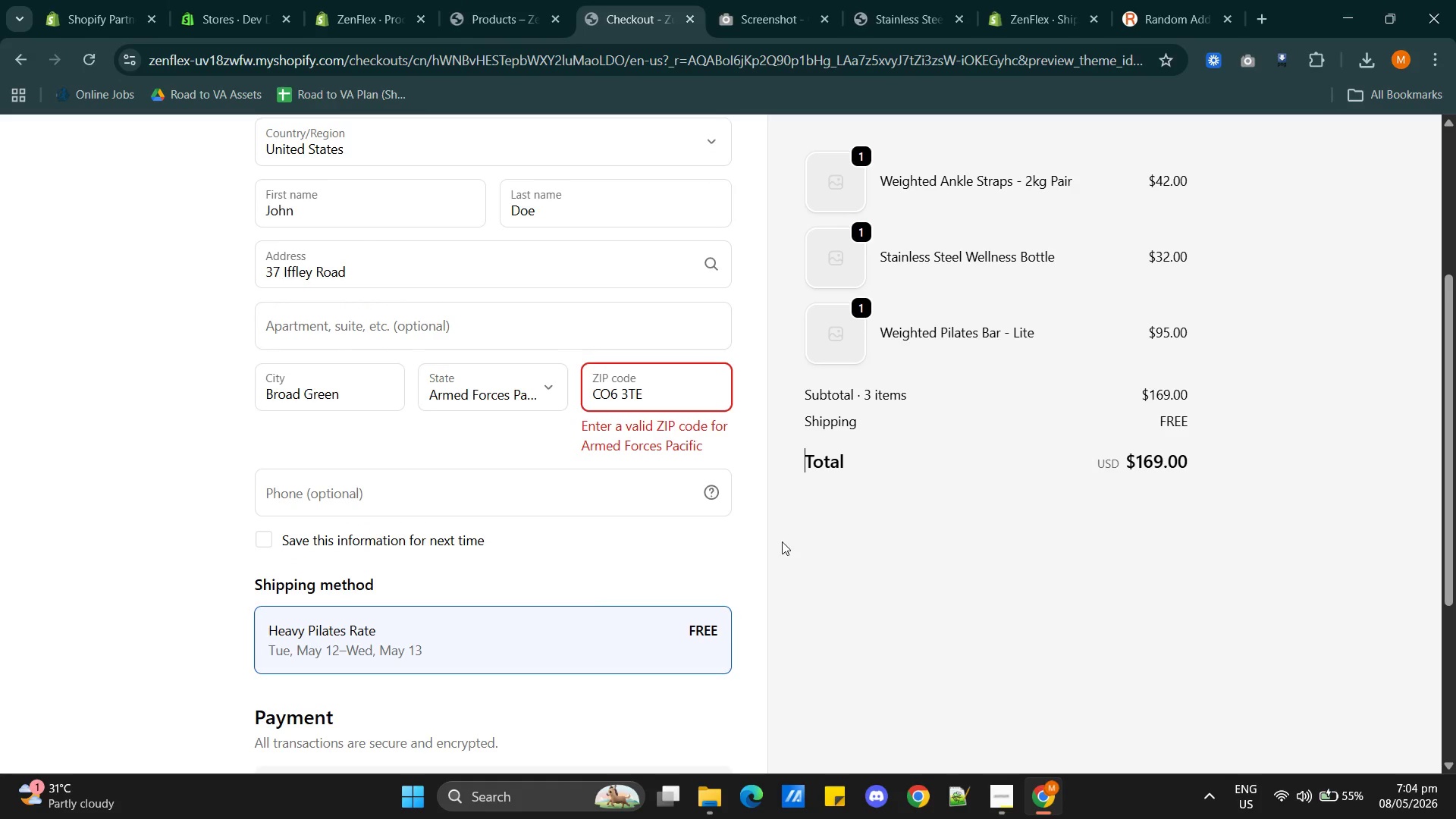 
scroll: coordinate [656, 518], scroll_direction: up, amount: 5.0
 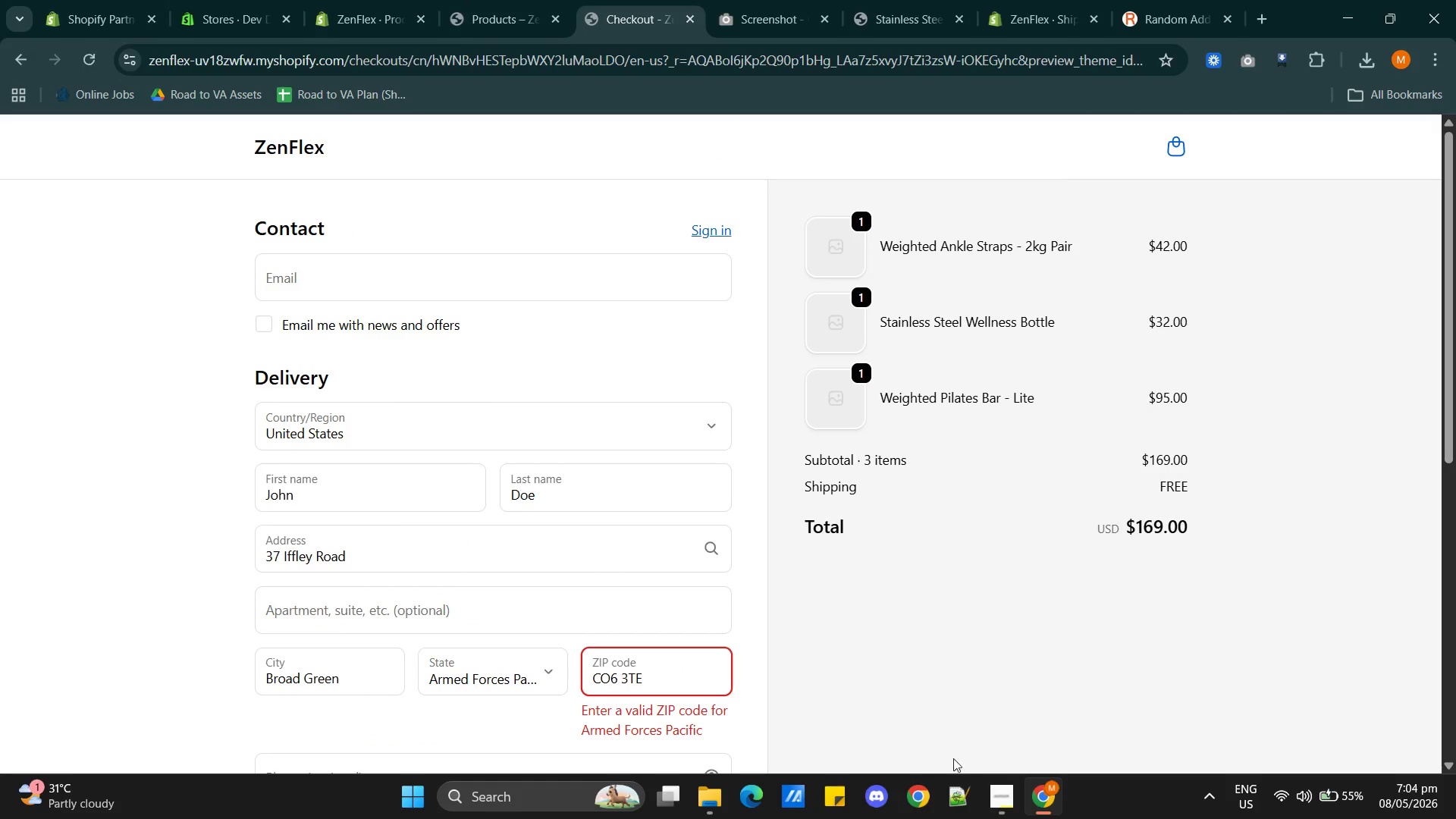 
left_click([995, 800])